 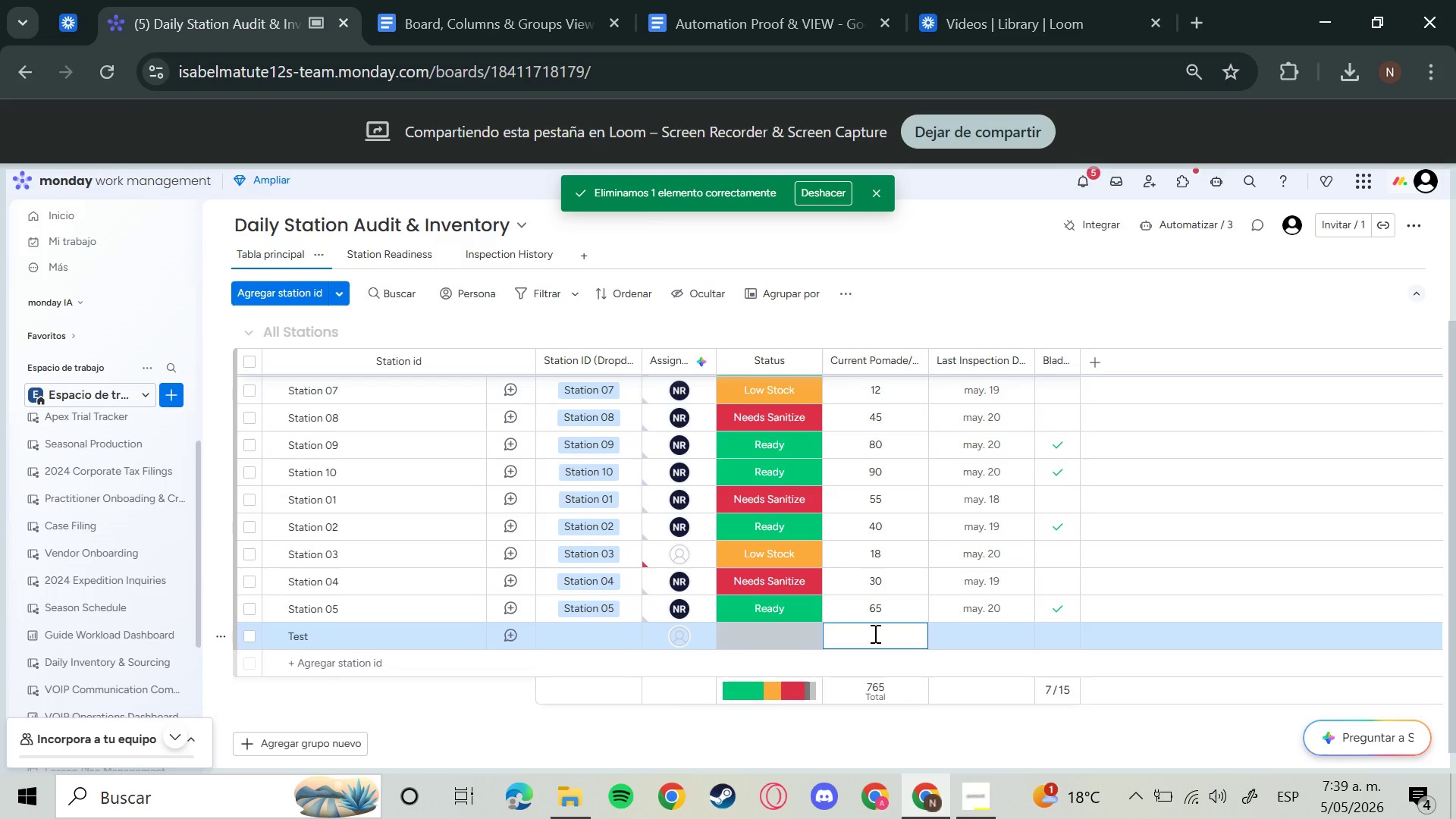 
type(10)
 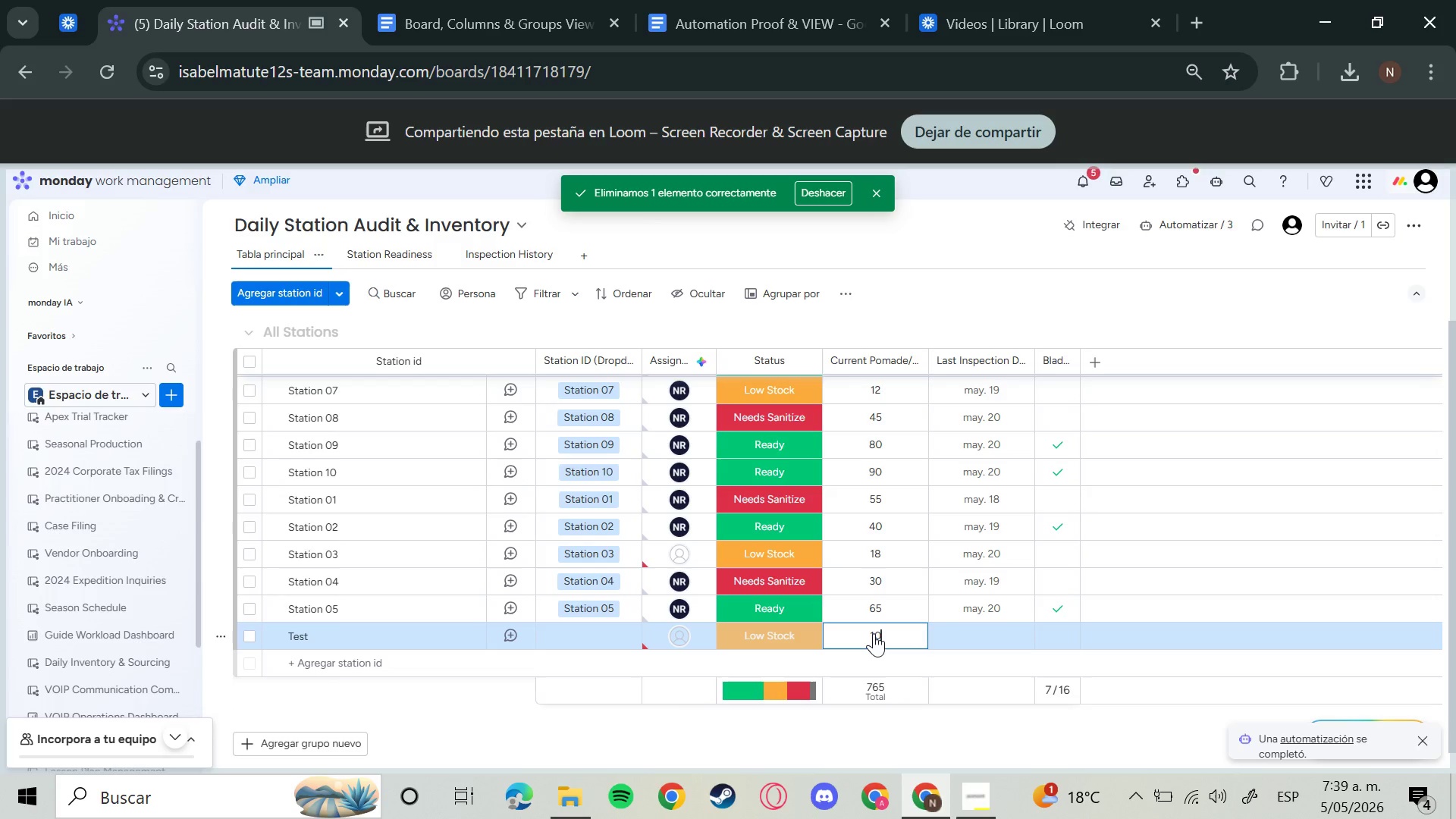 
key(Enter)
 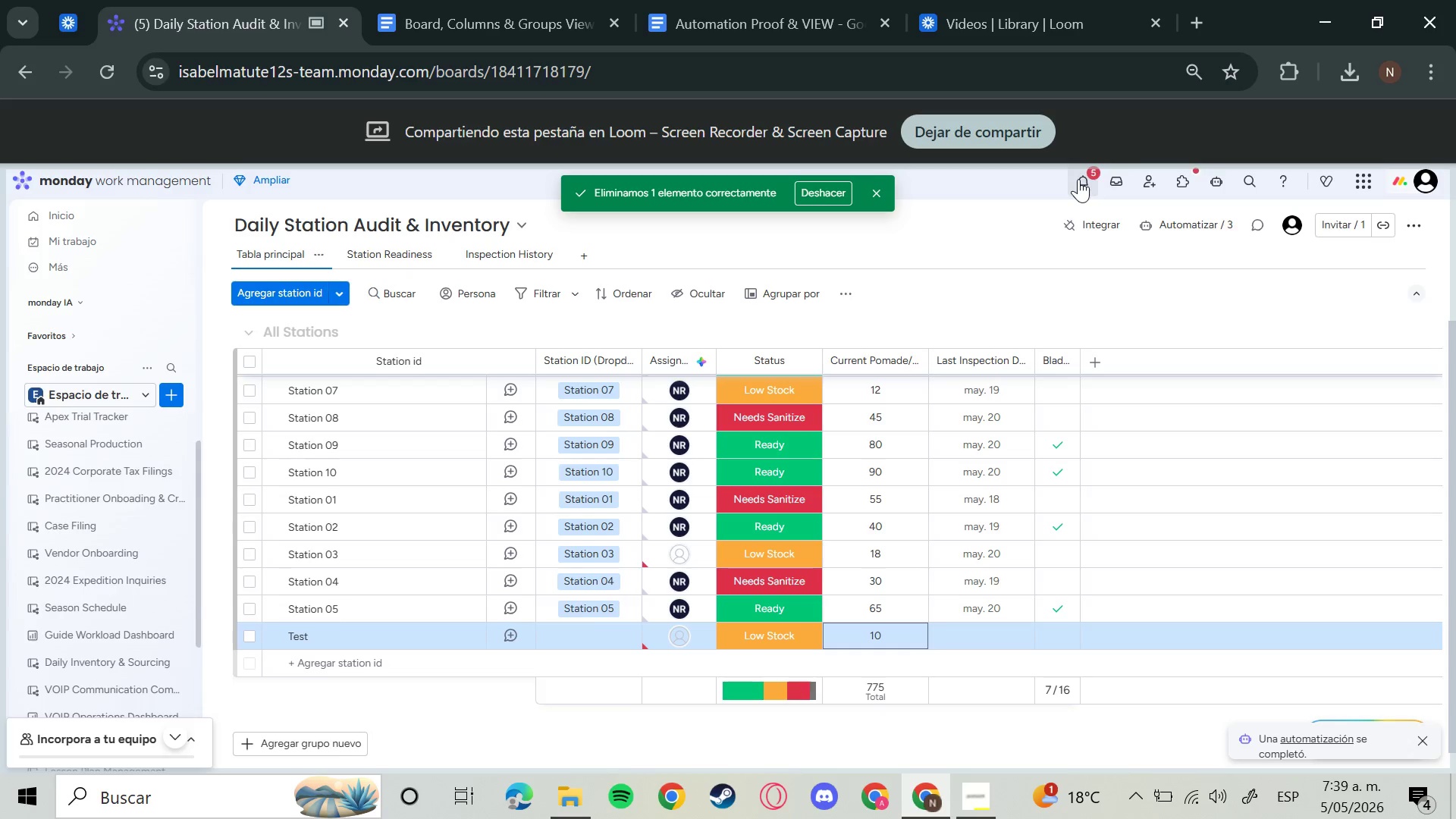 
left_click([1078, 179])
 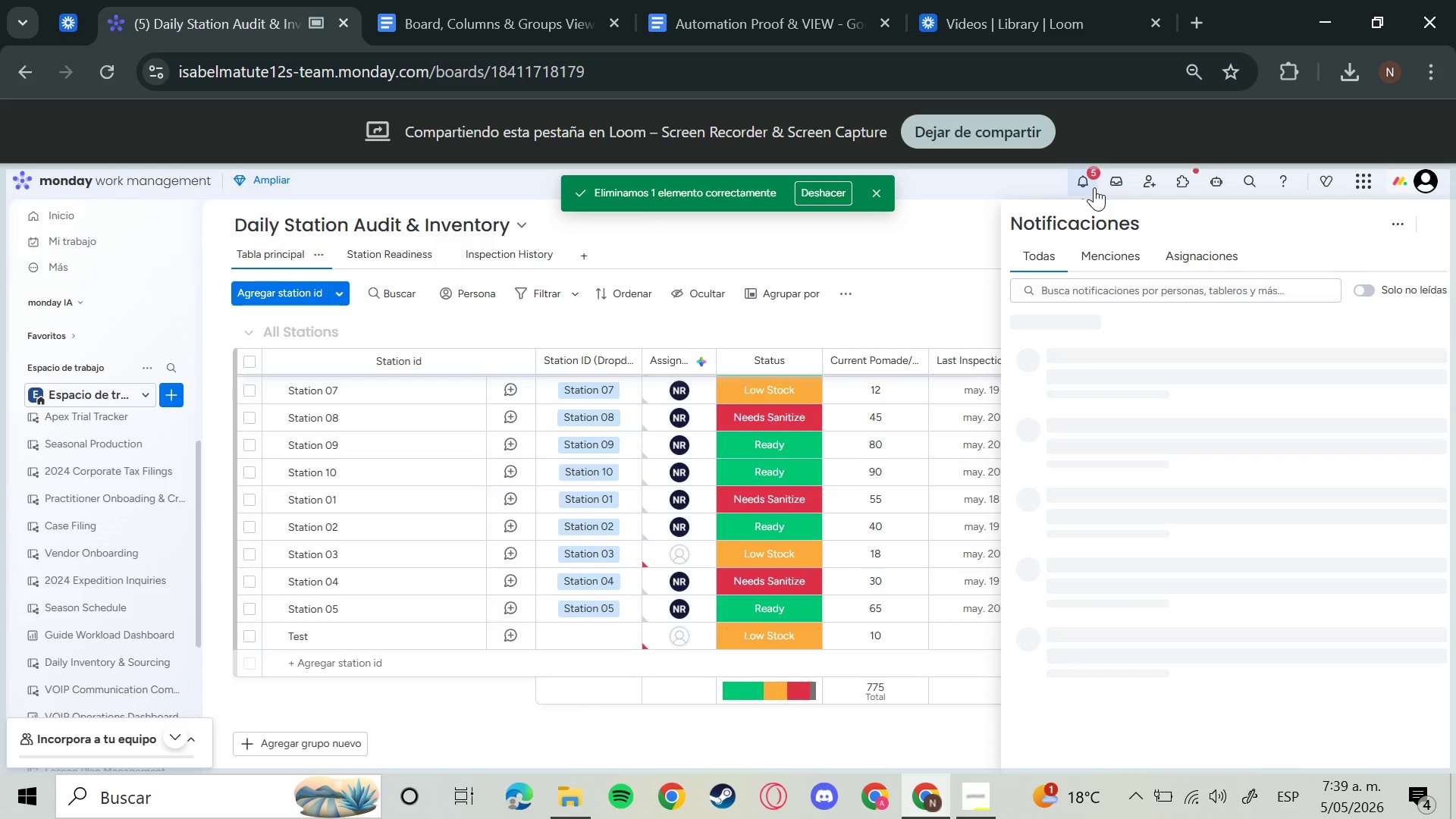 
wait(10.76)
 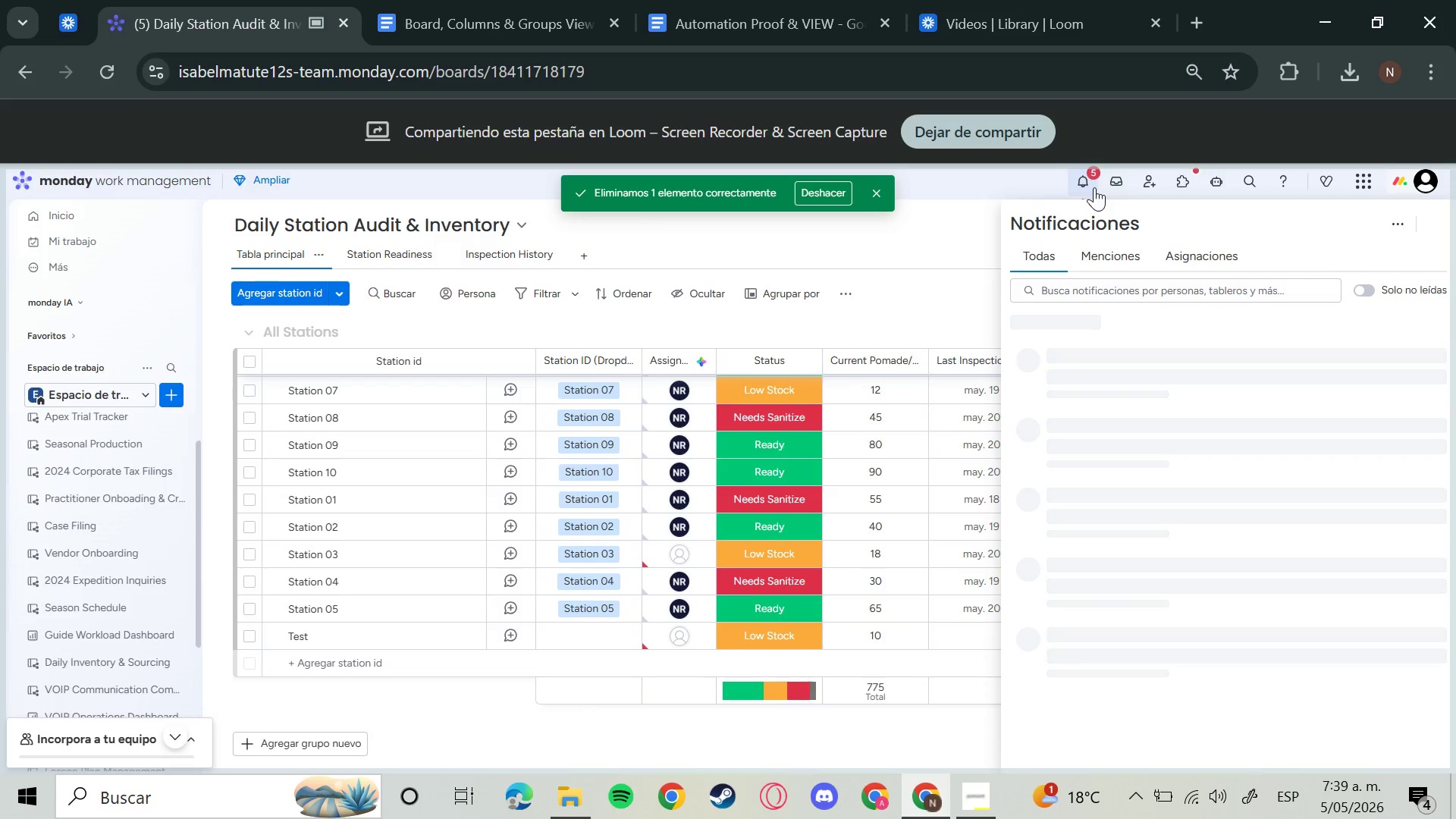 
left_click([1094, 190])
 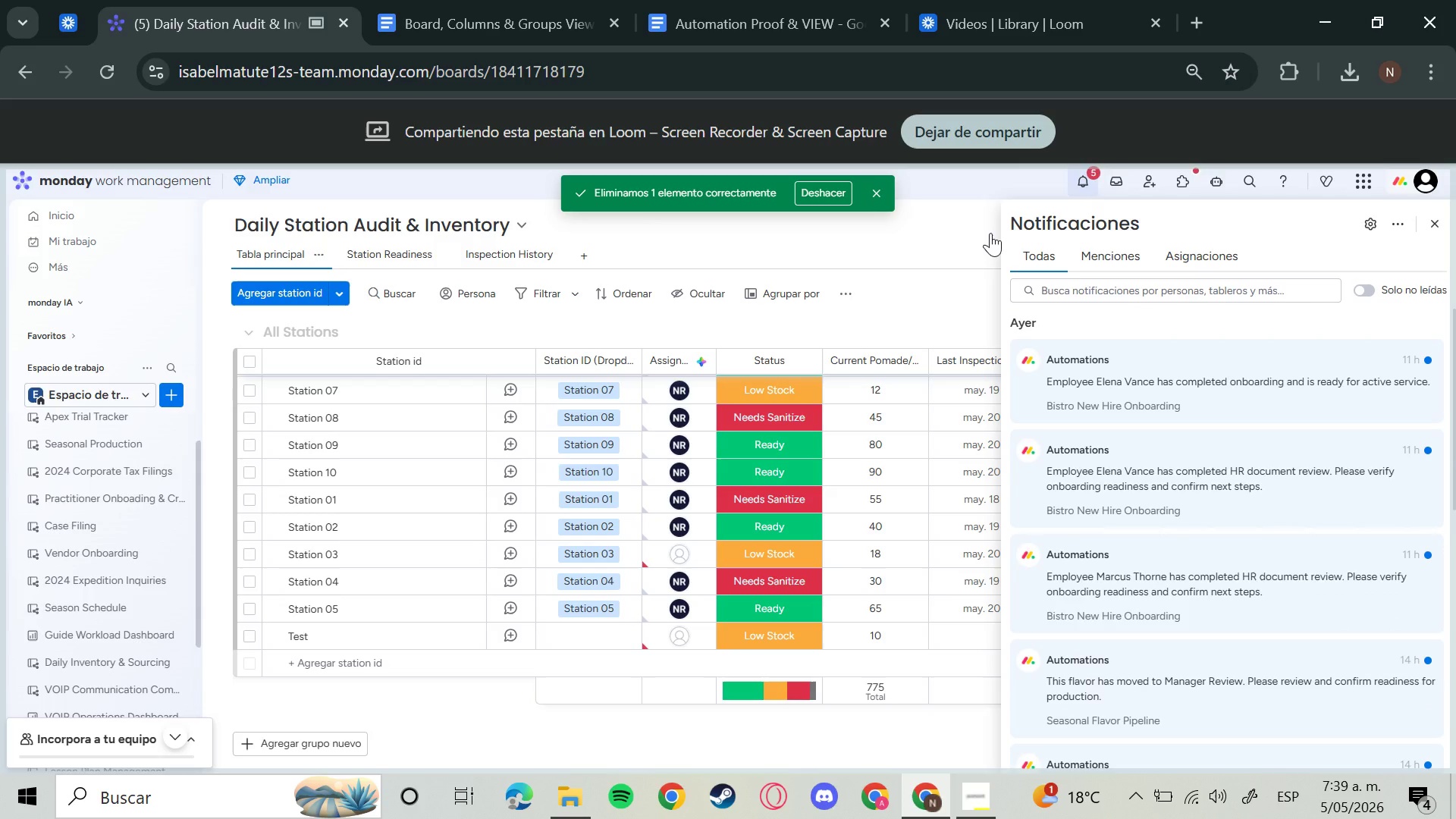 
left_click([990, 233])
 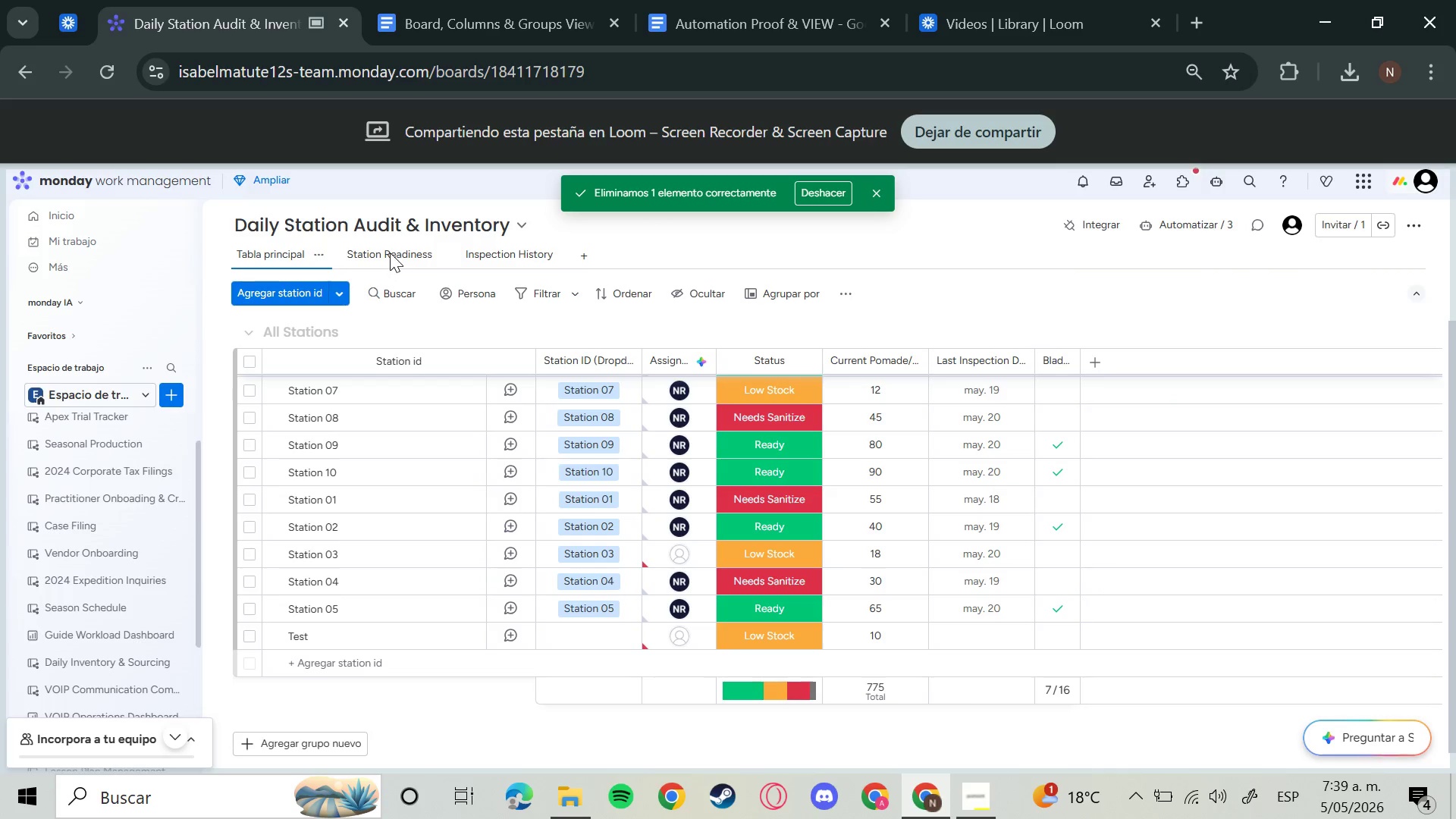 
left_click([390, 253])
 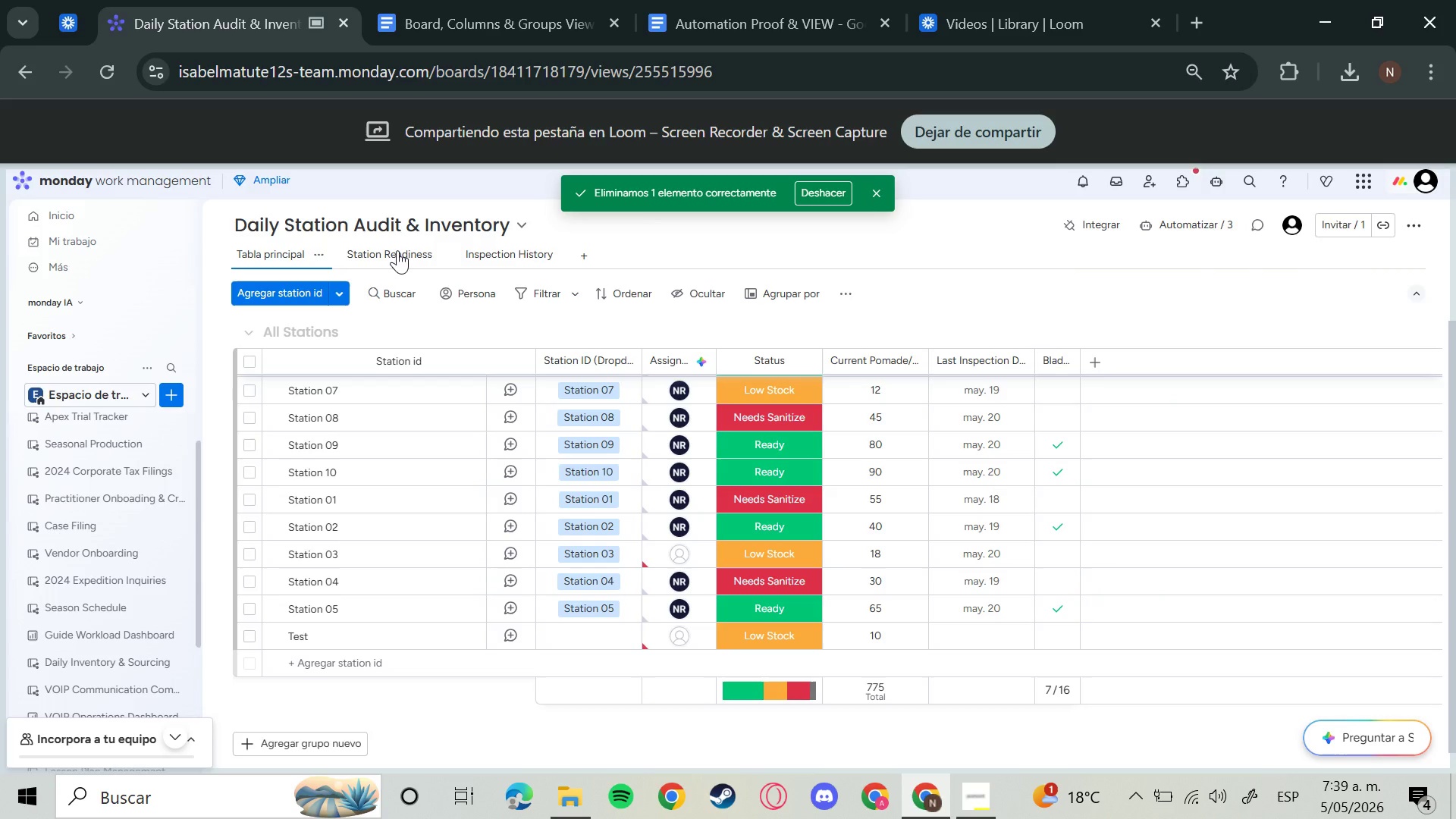 
left_click([397, 250])
 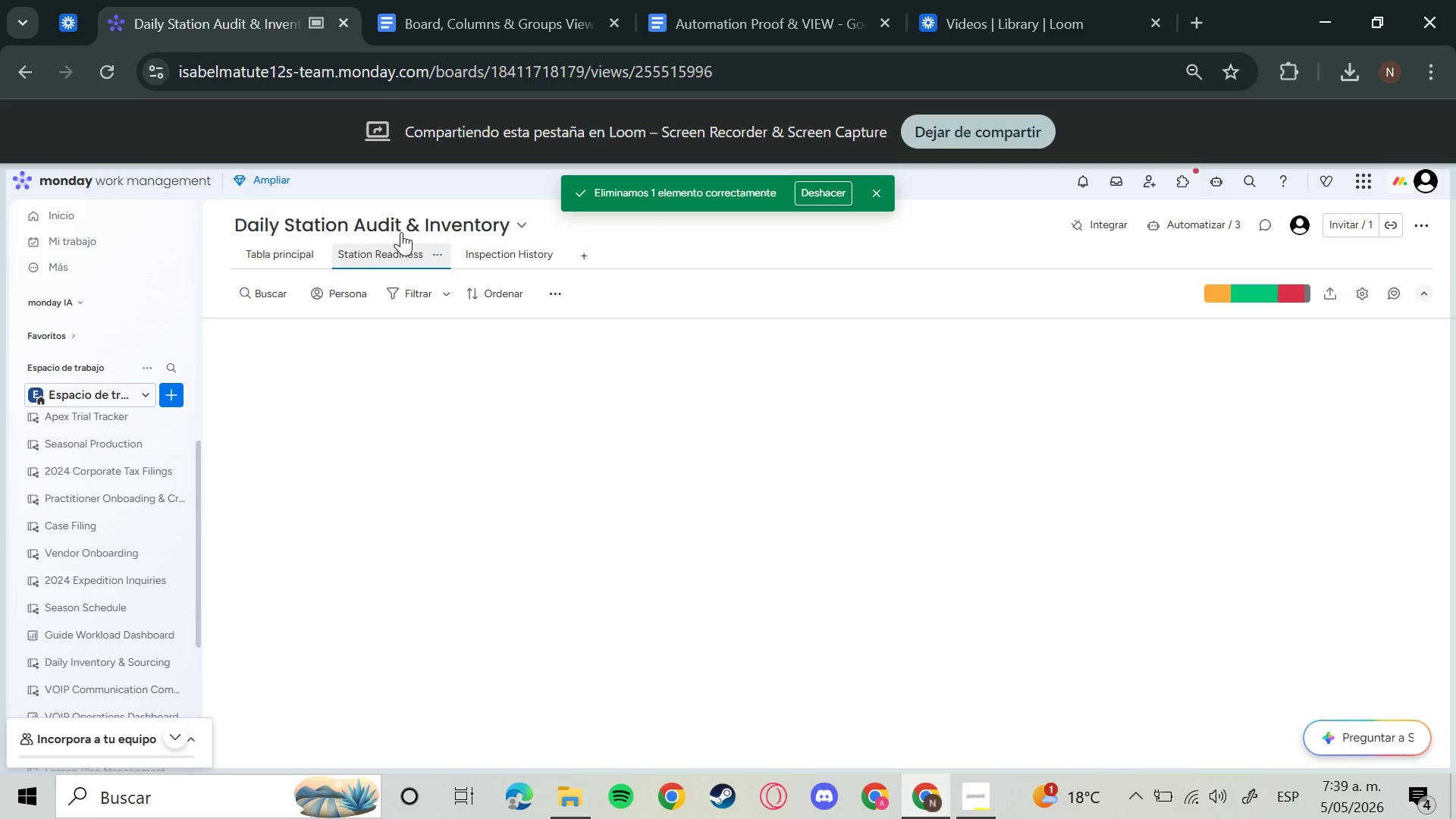 
wait(7.41)
 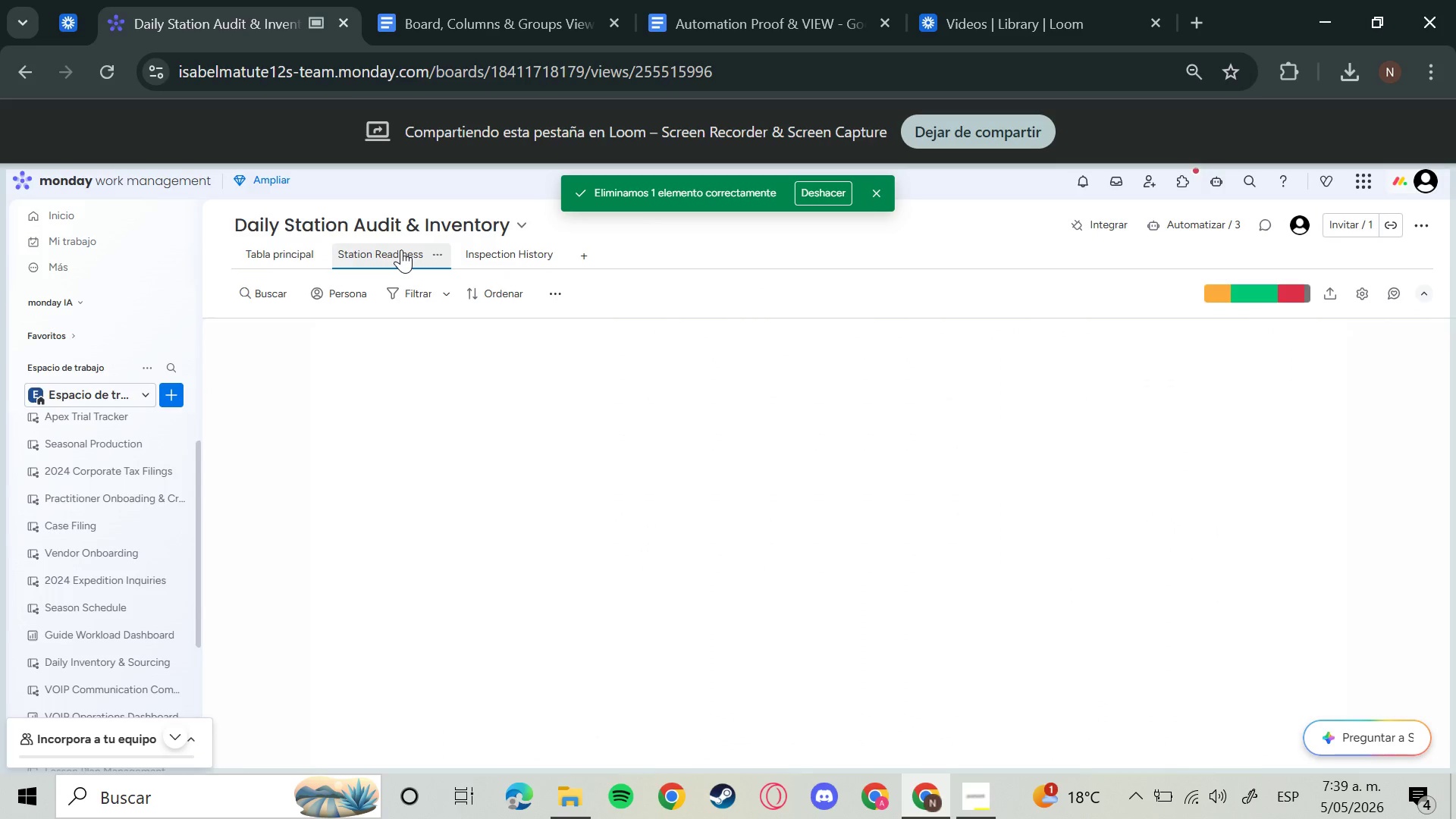 
scroll: coordinate [1355, 439], scroll_direction: down, amount: 10.0
 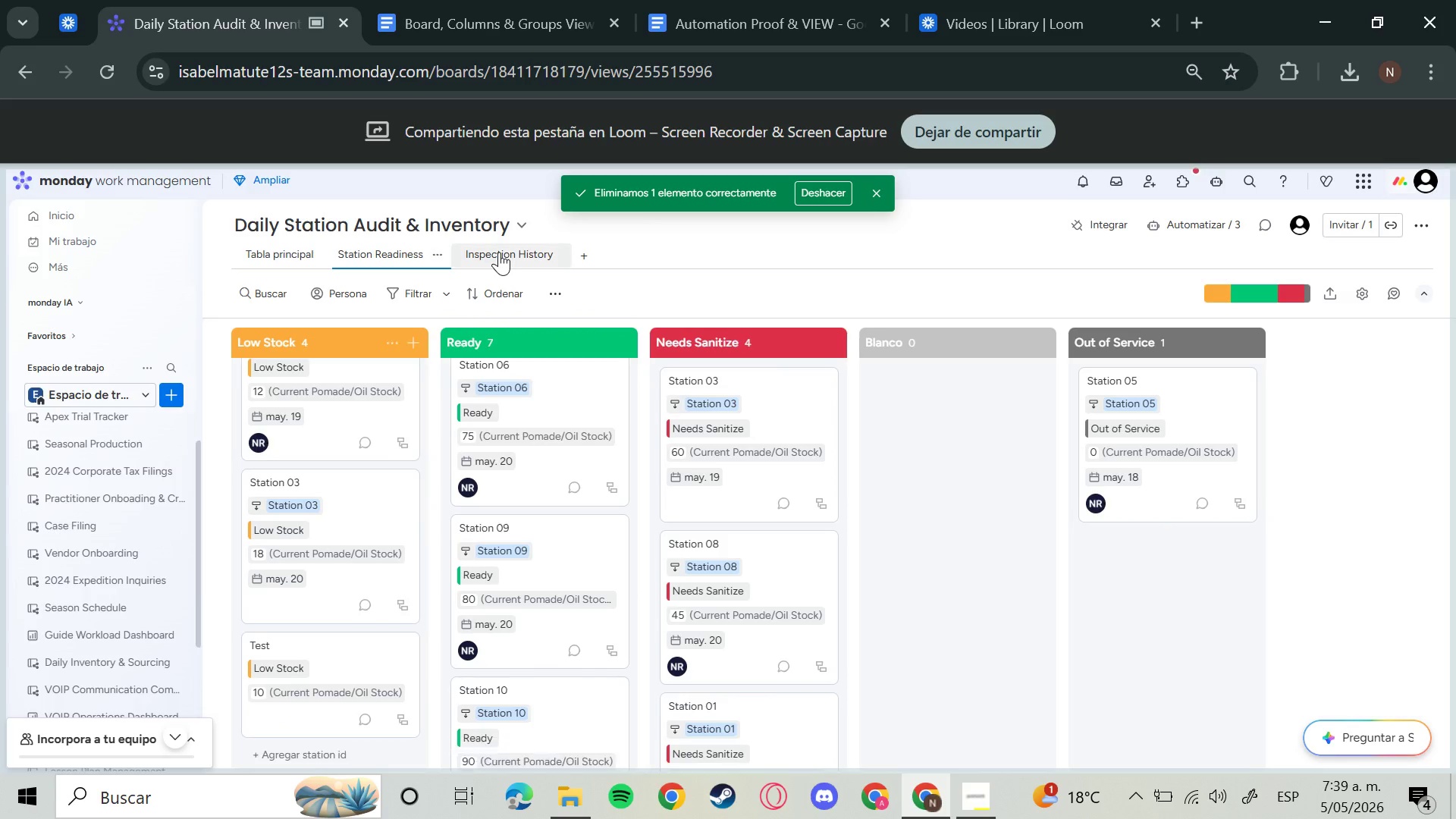 
left_click([499, 252])
 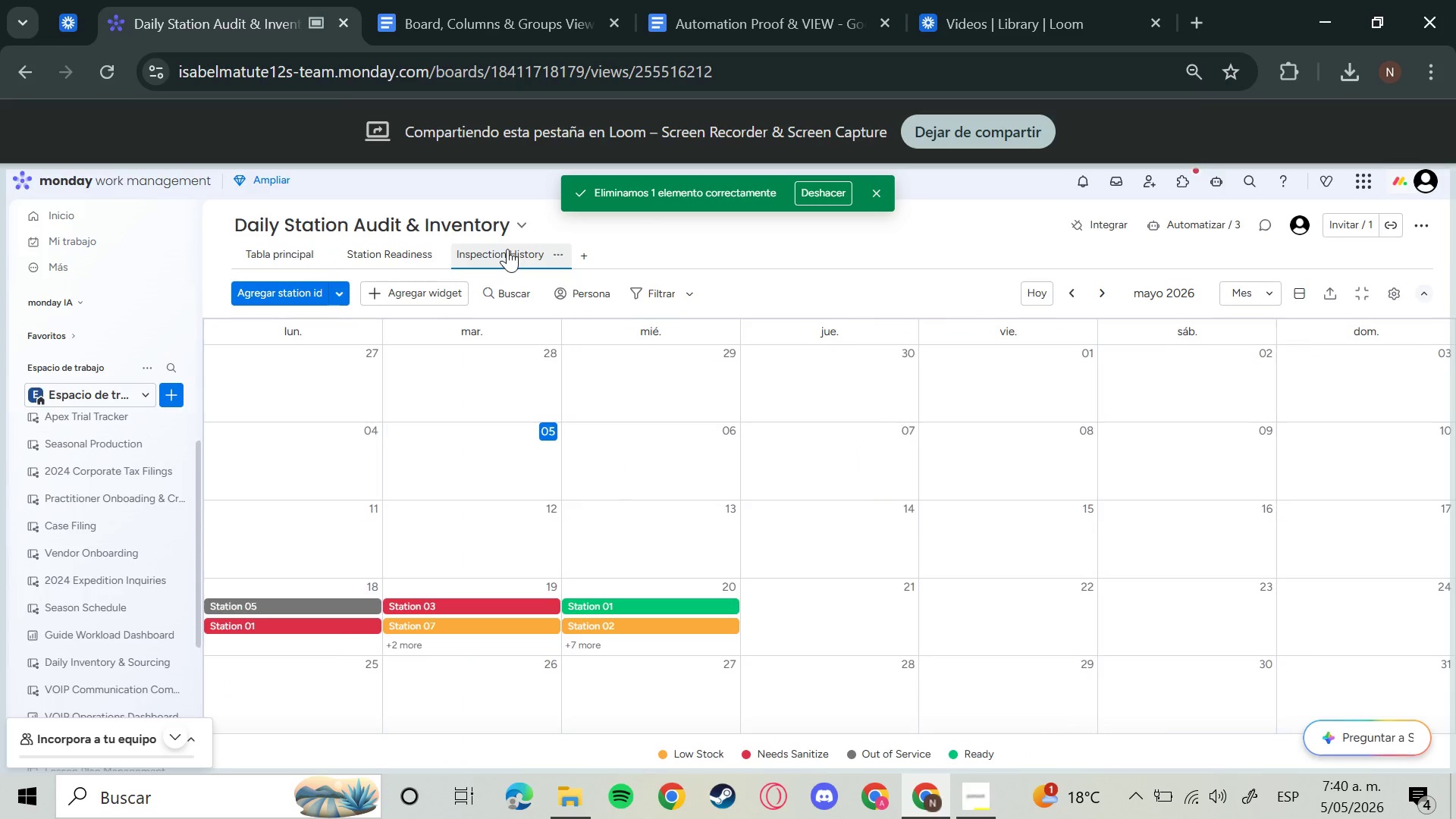 
wait(8.64)
 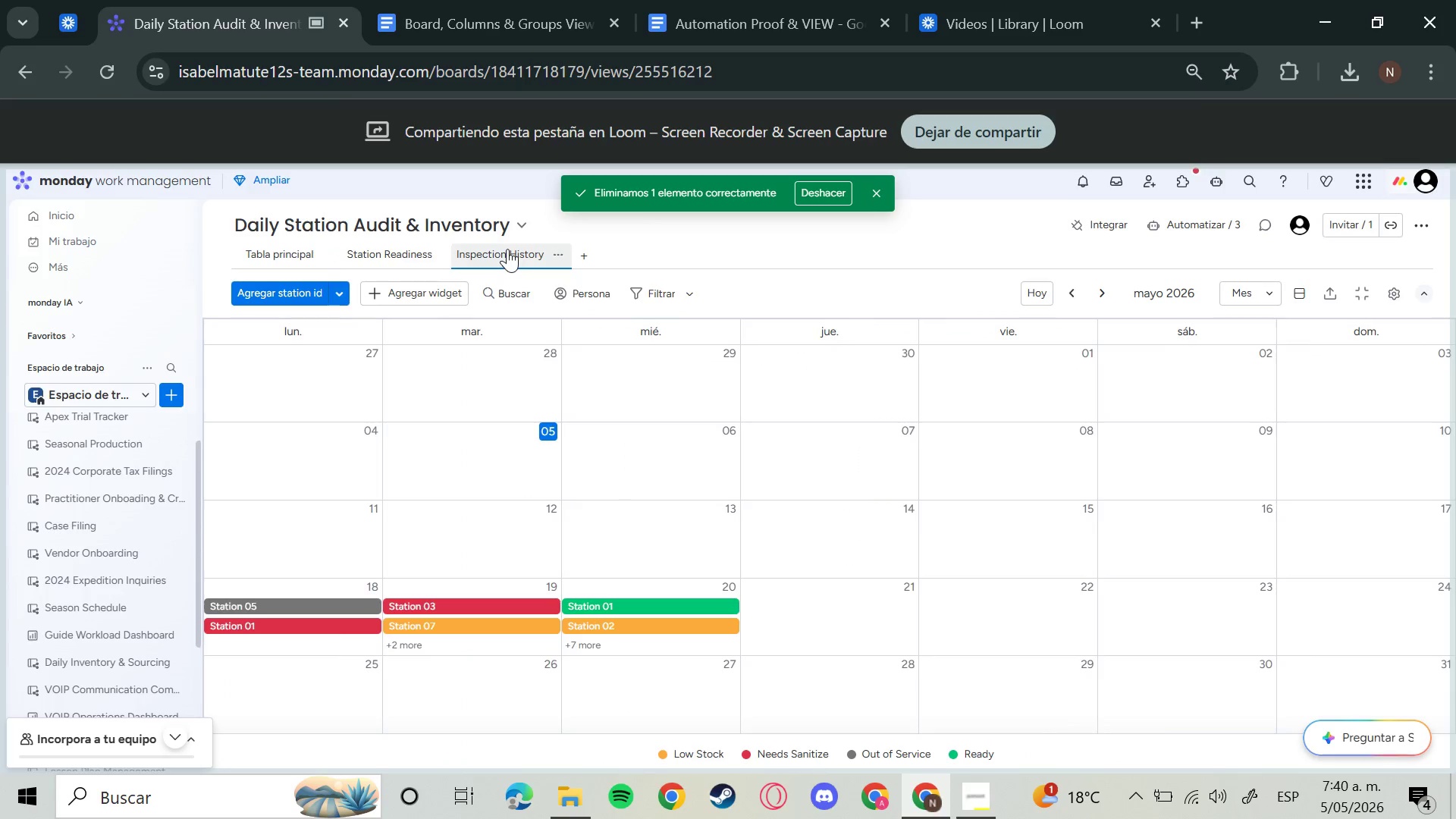 
left_click([972, 131])
 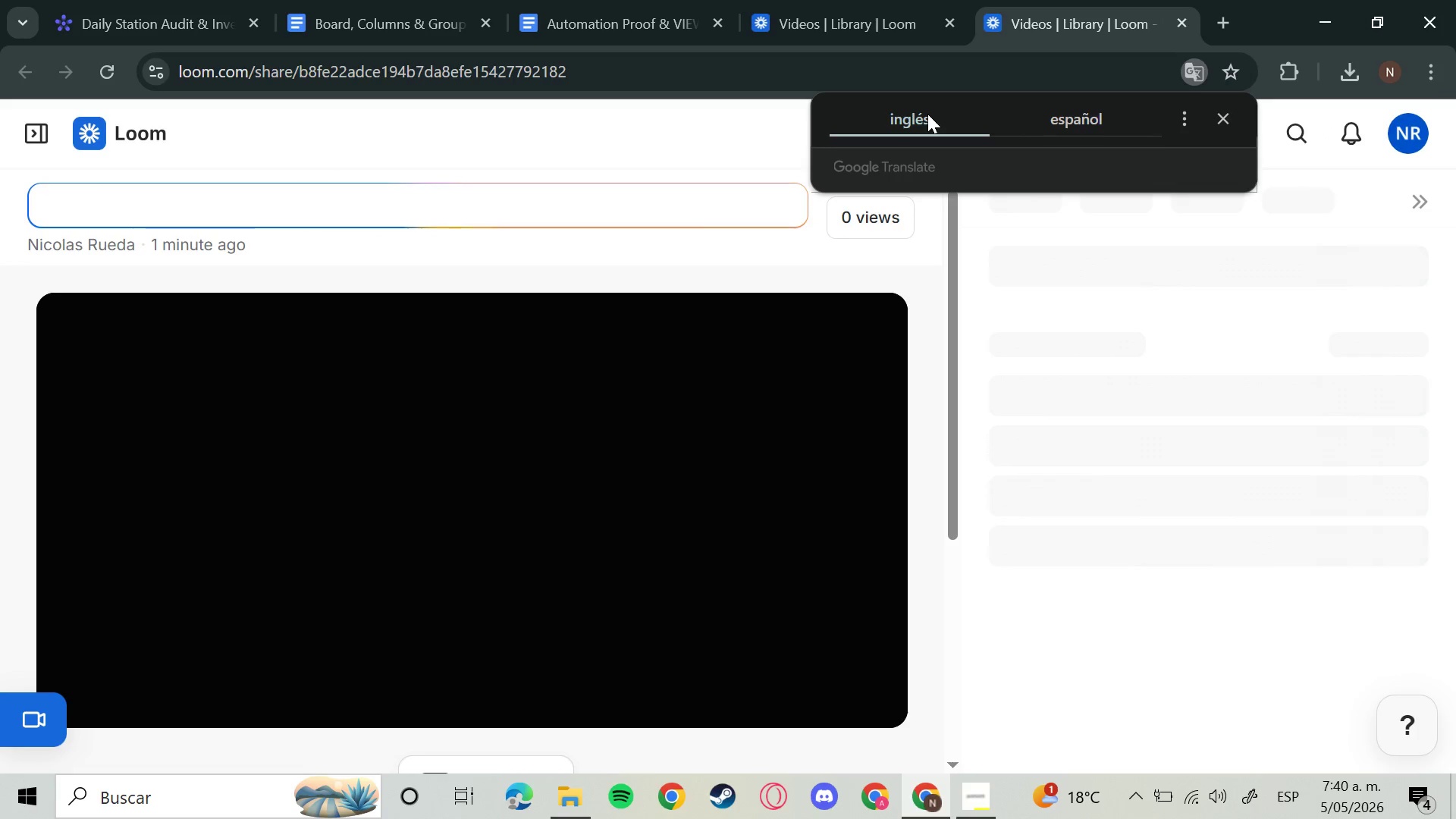 
wait(16.45)
 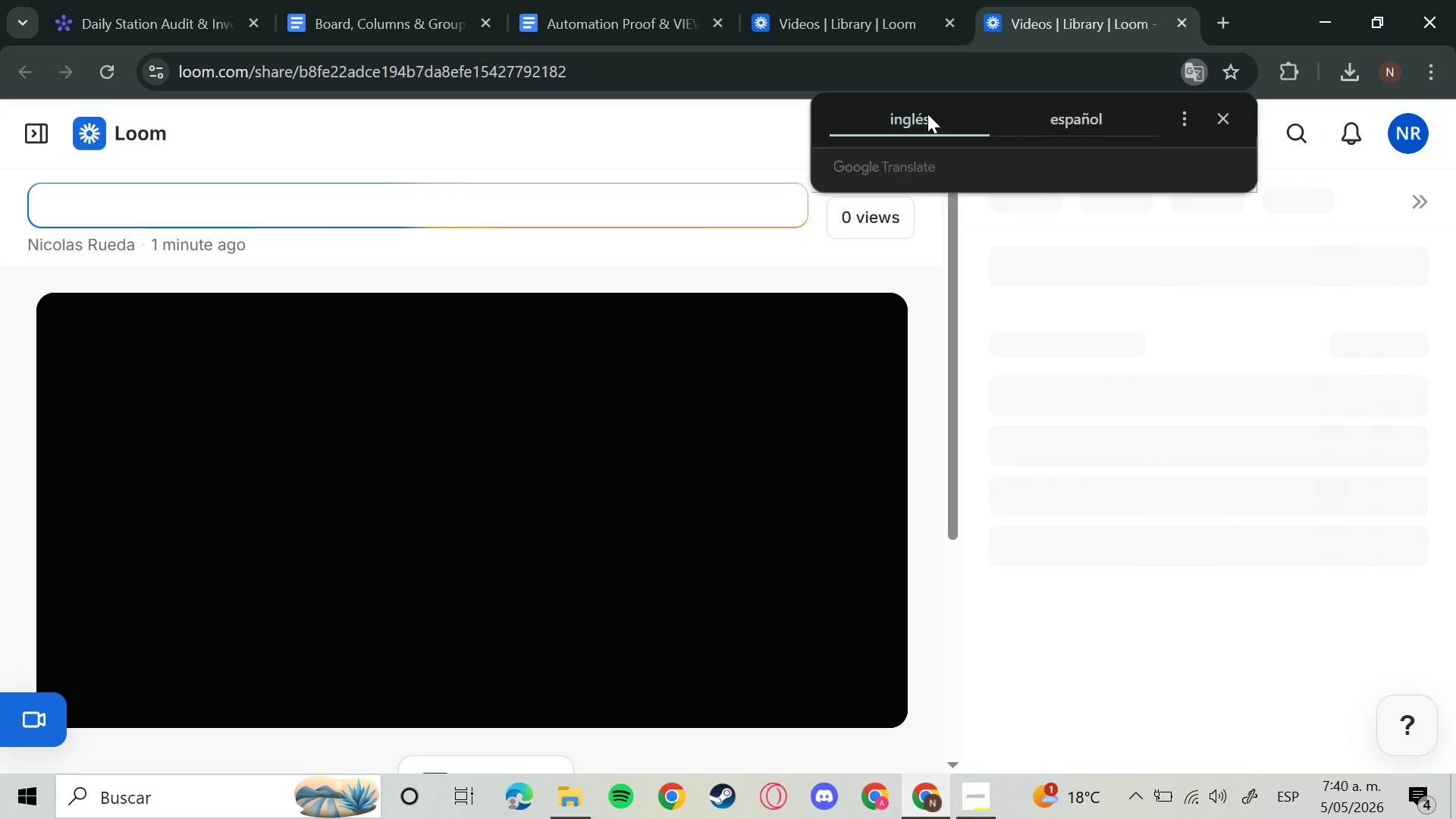 
left_click([1218, 118])
 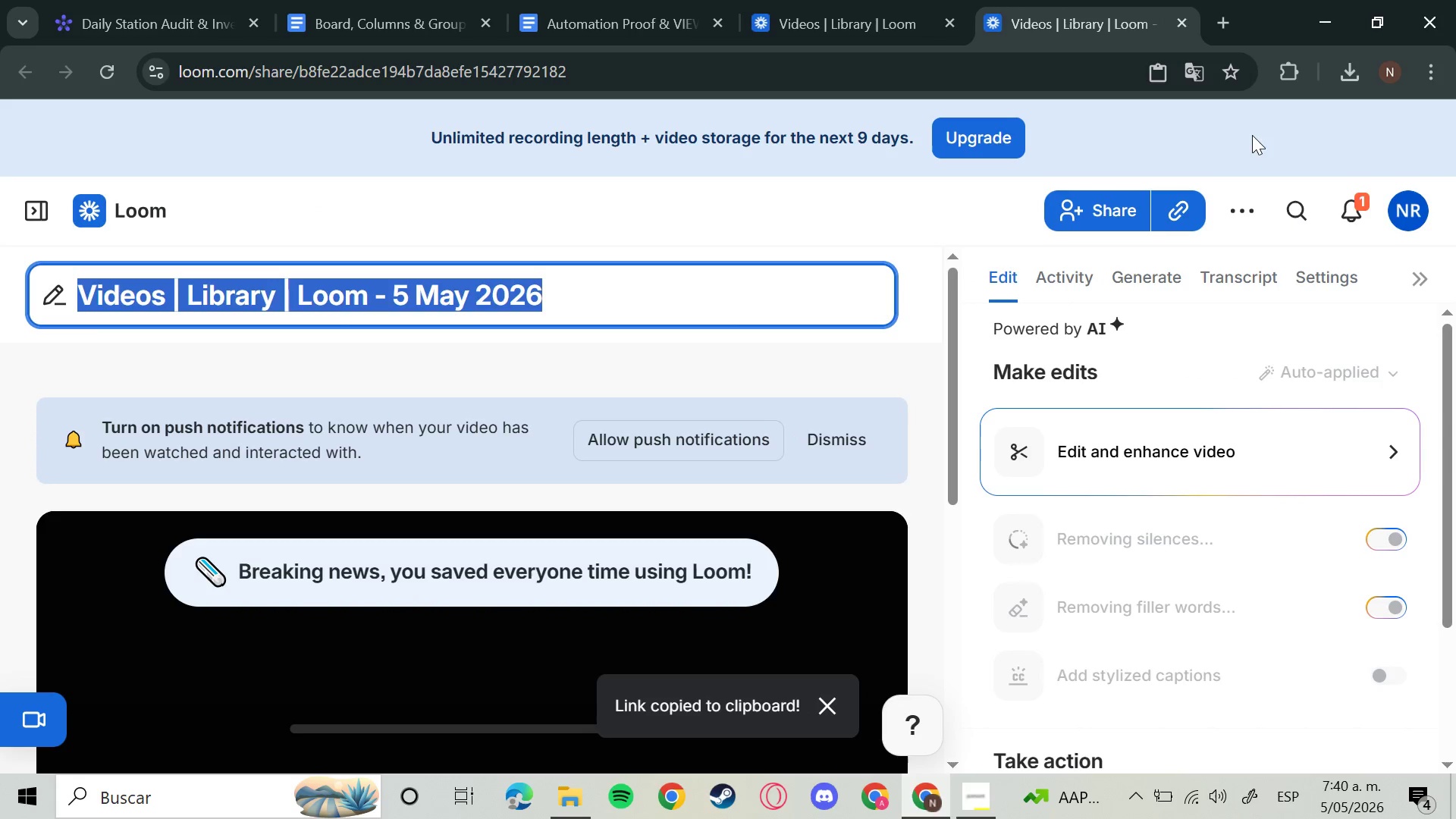 
left_click([1235, 221])
 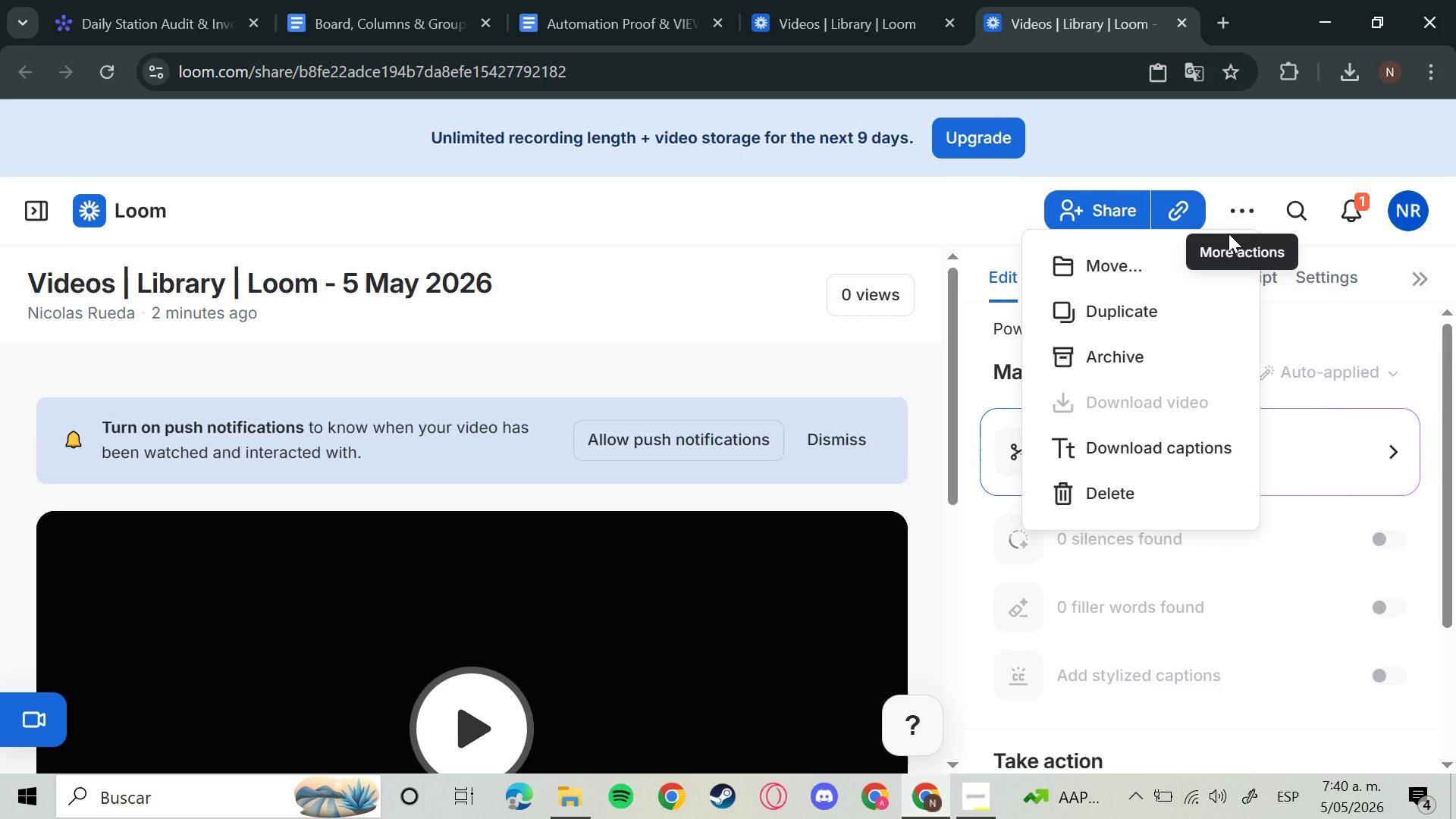 
wait(23.0)
 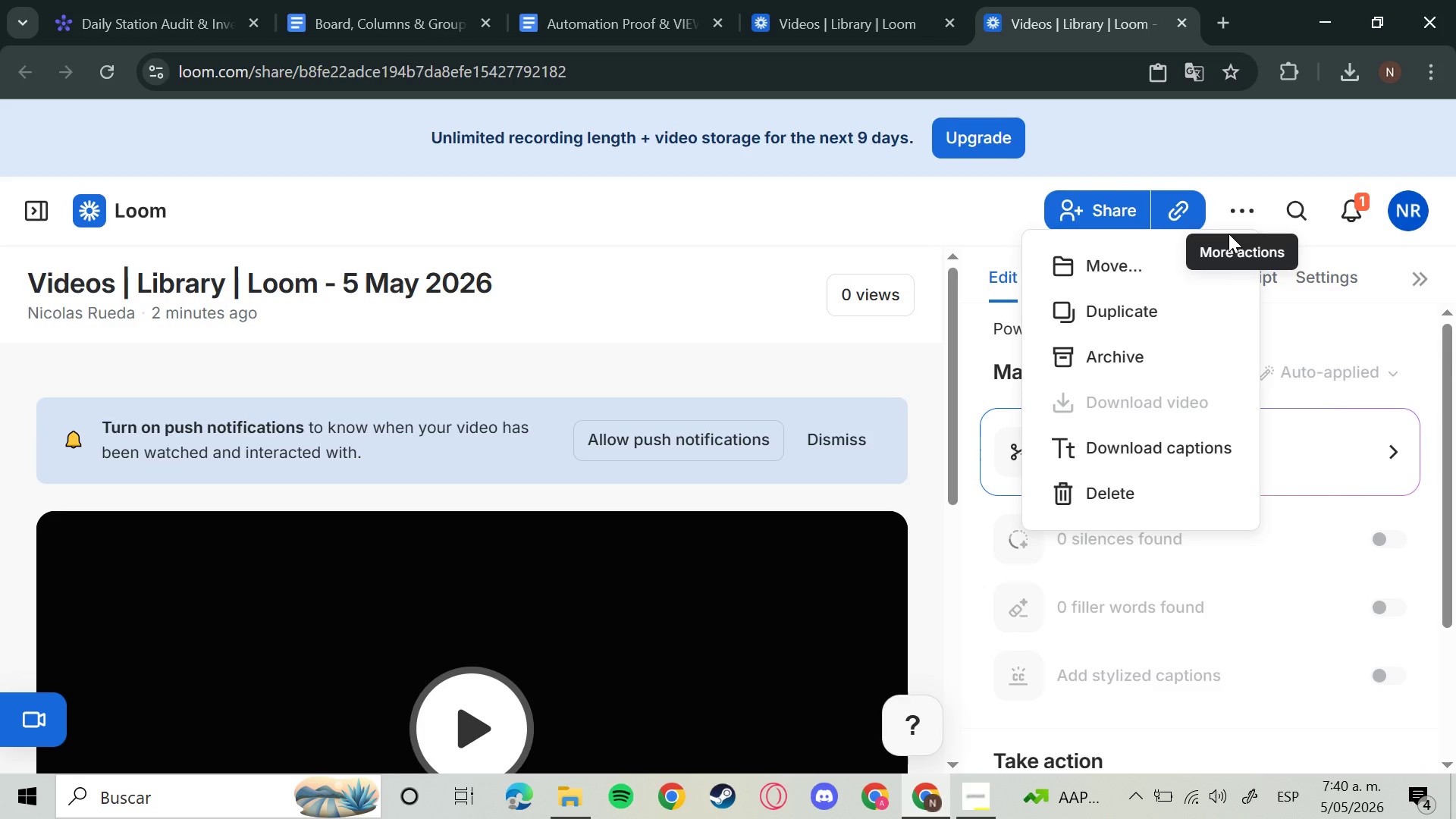 
scroll: coordinate [905, 597], scroll_direction: down, amount: 1.0
 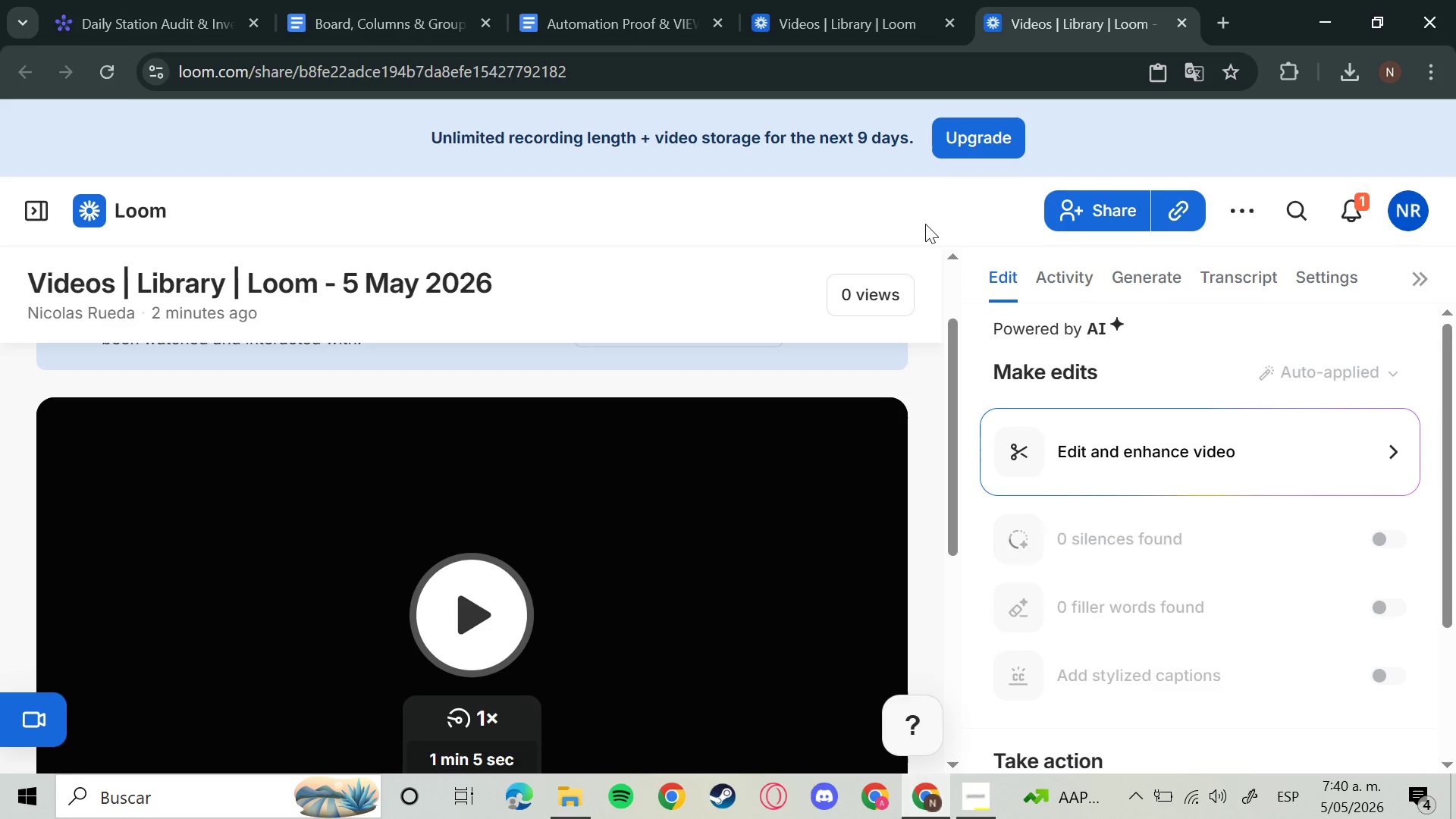 
left_click([925, 224])
 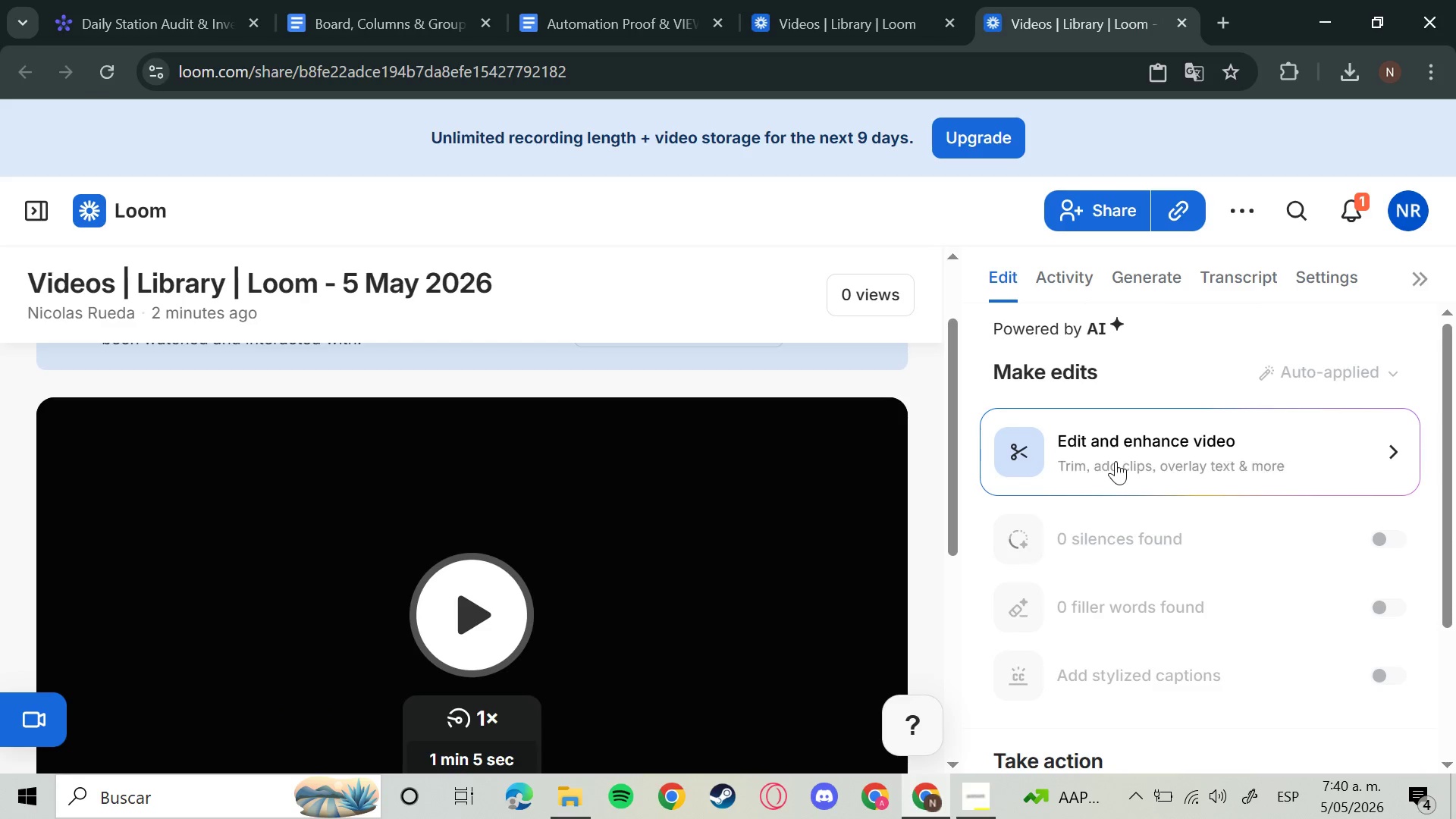 
left_click([1116, 461])
 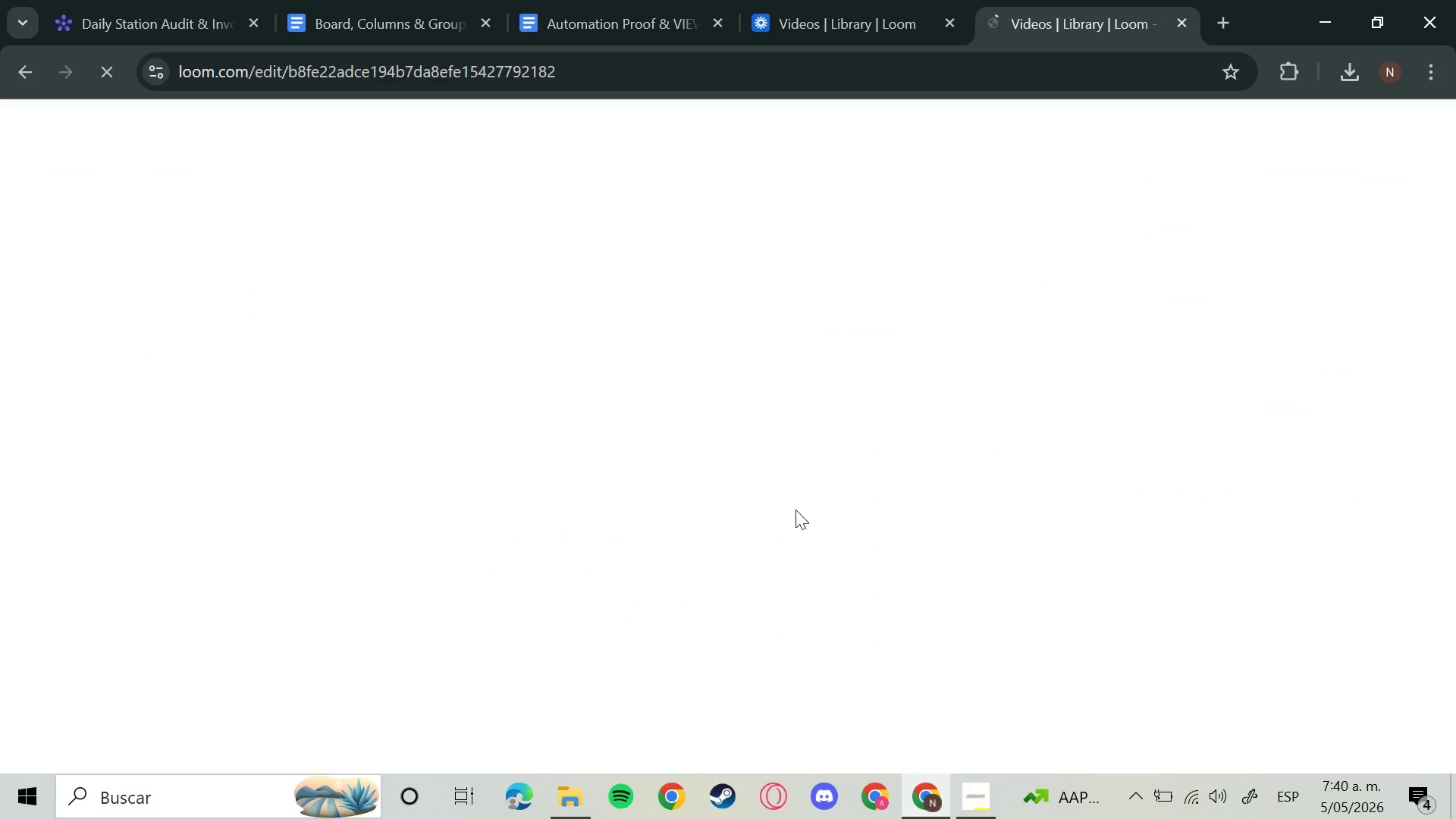 
mouse_move([767, 442])
 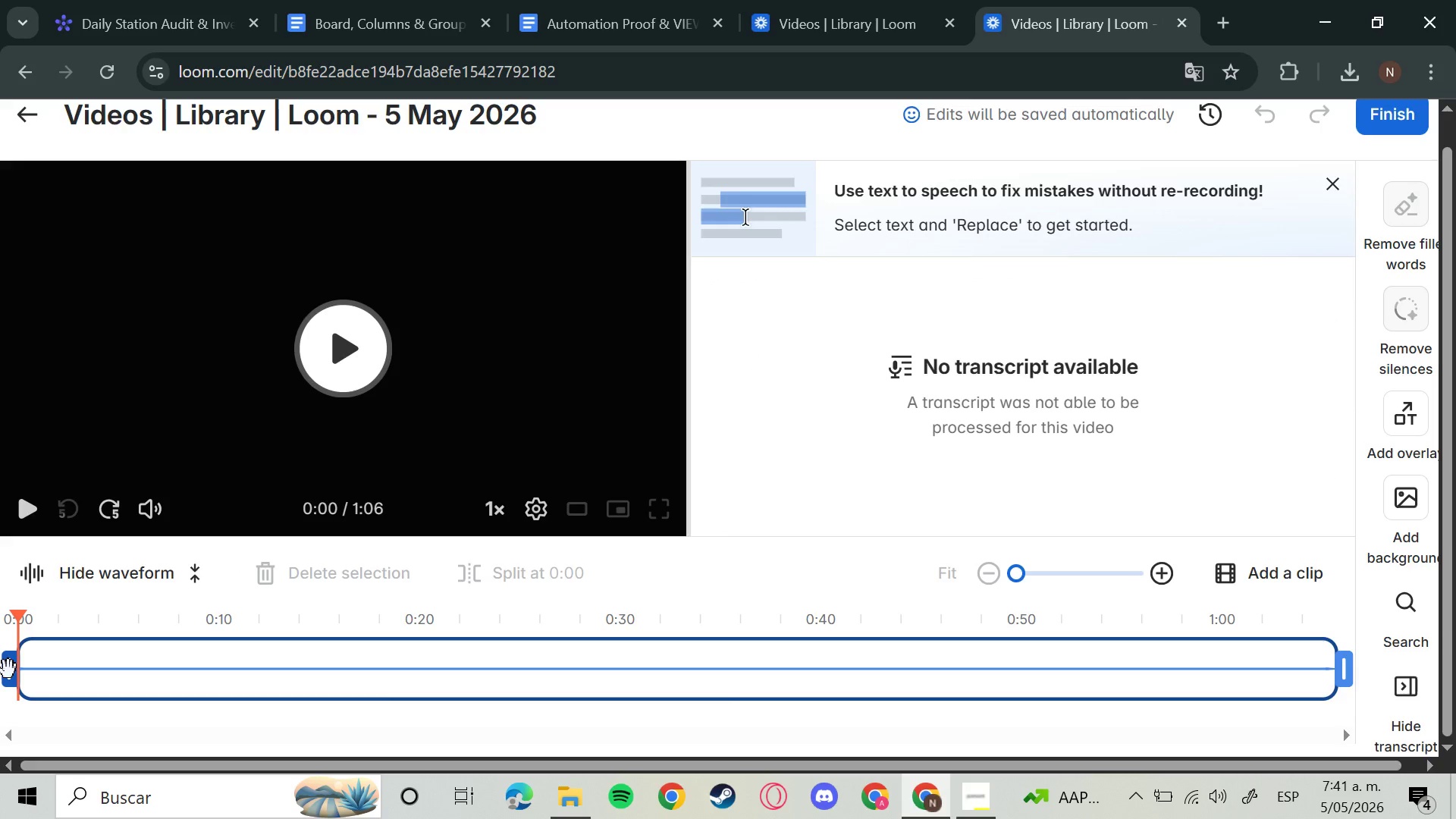 
left_click_drag(start_coordinate=[8, 670], to_coordinate=[230, 667])
 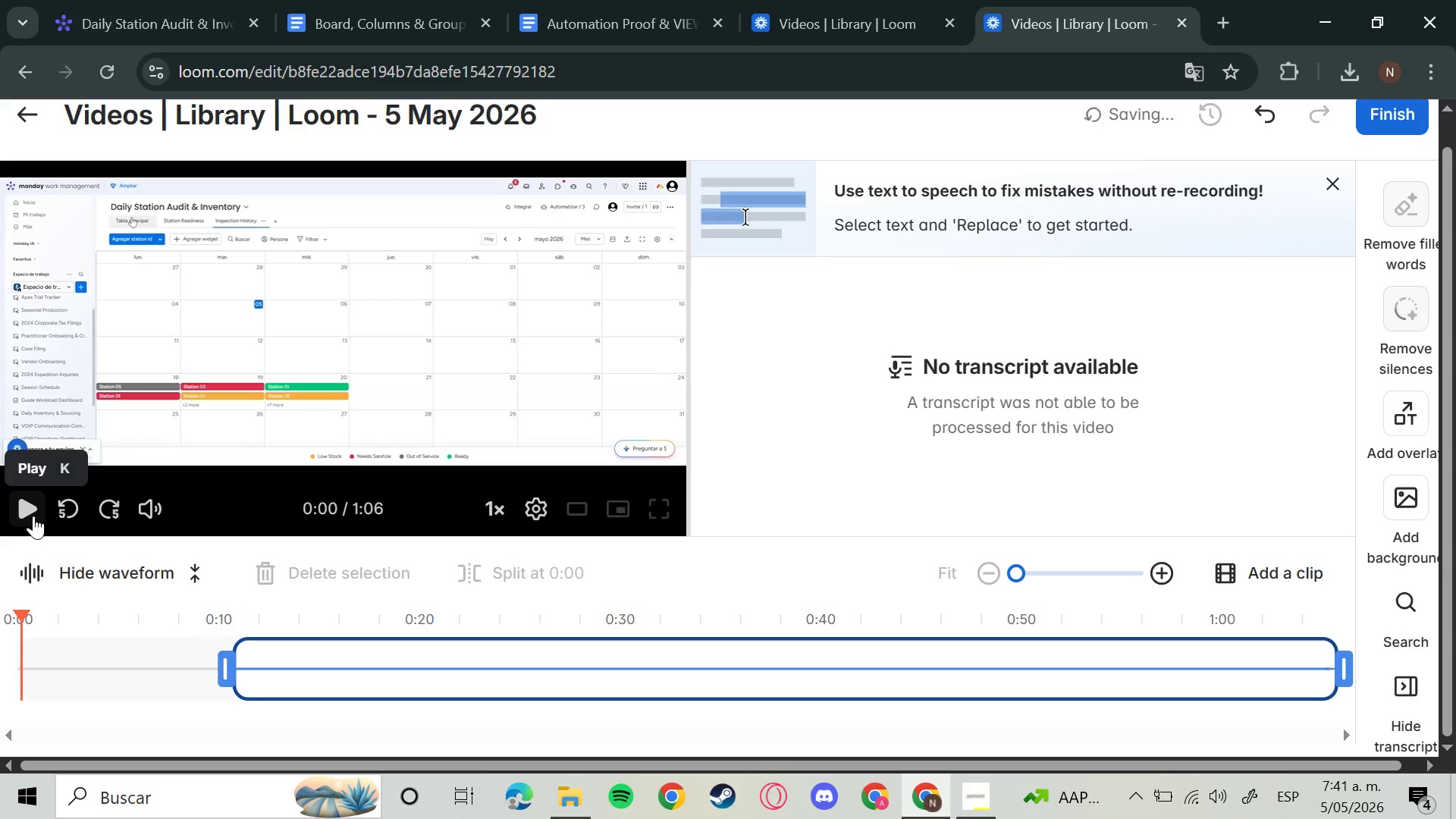 
left_click([33, 516])
 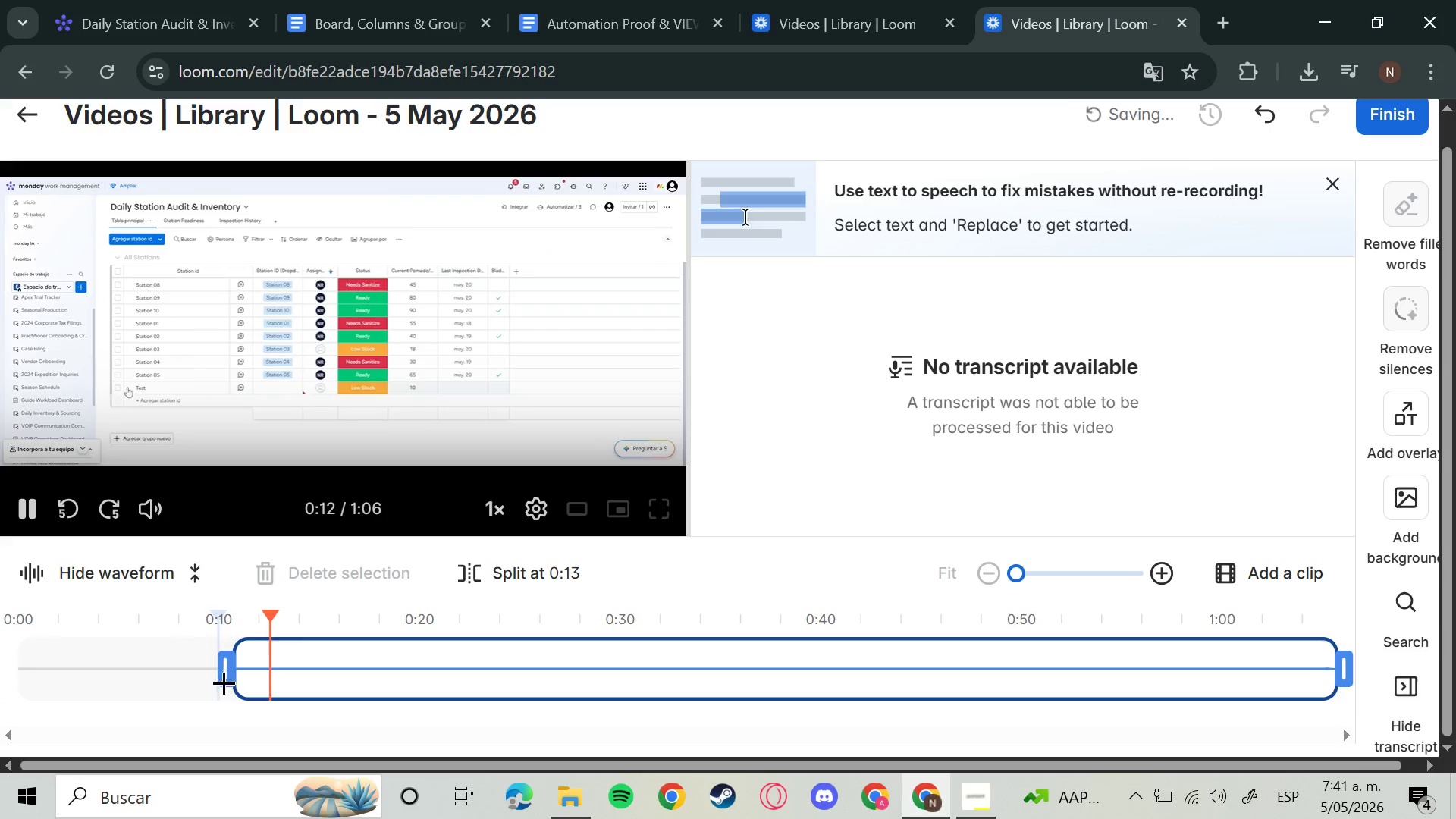 
left_click_drag(start_coordinate=[233, 677], to_coordinate=[287, 675])
 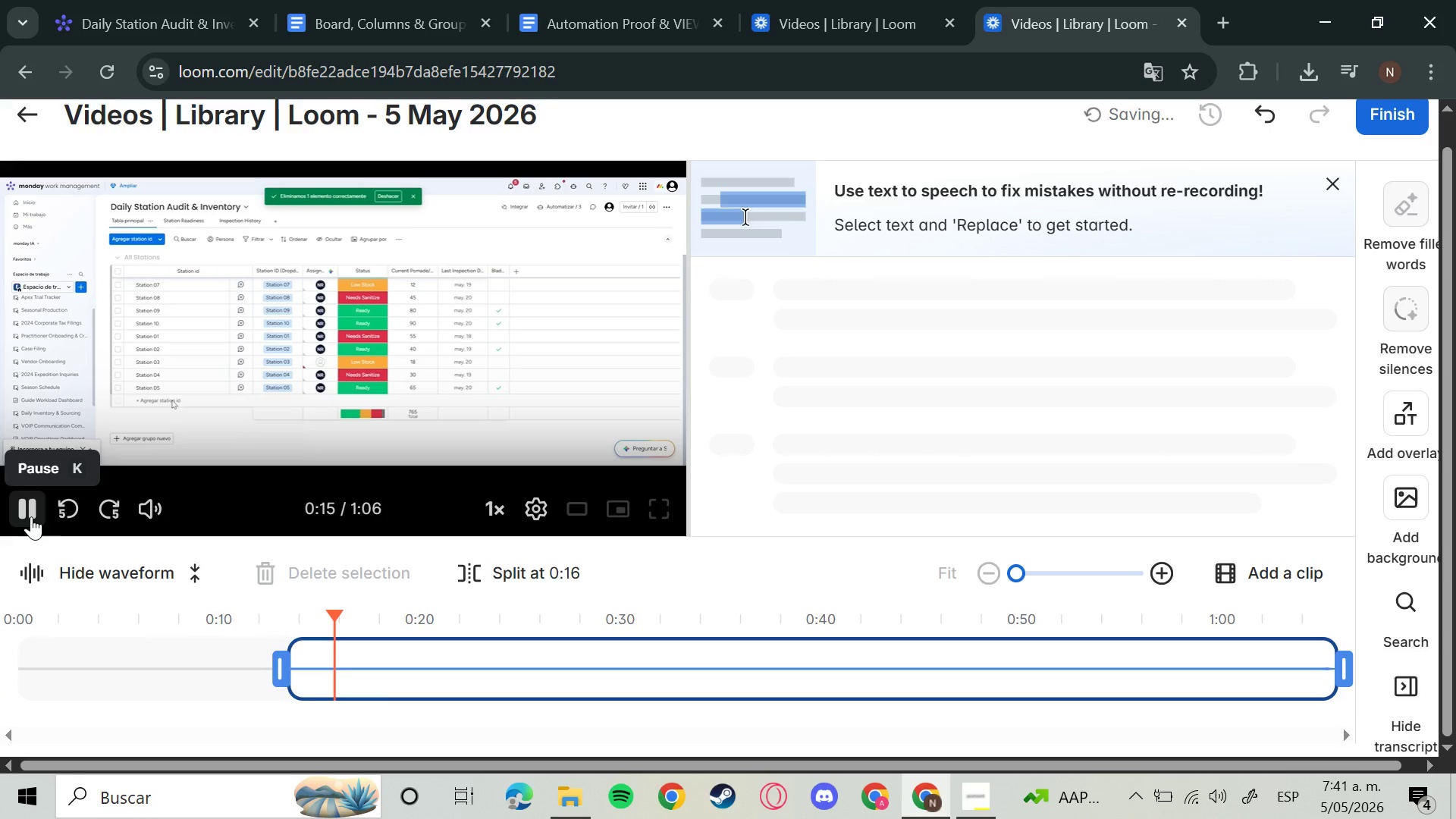 
left_click([31, 516])
 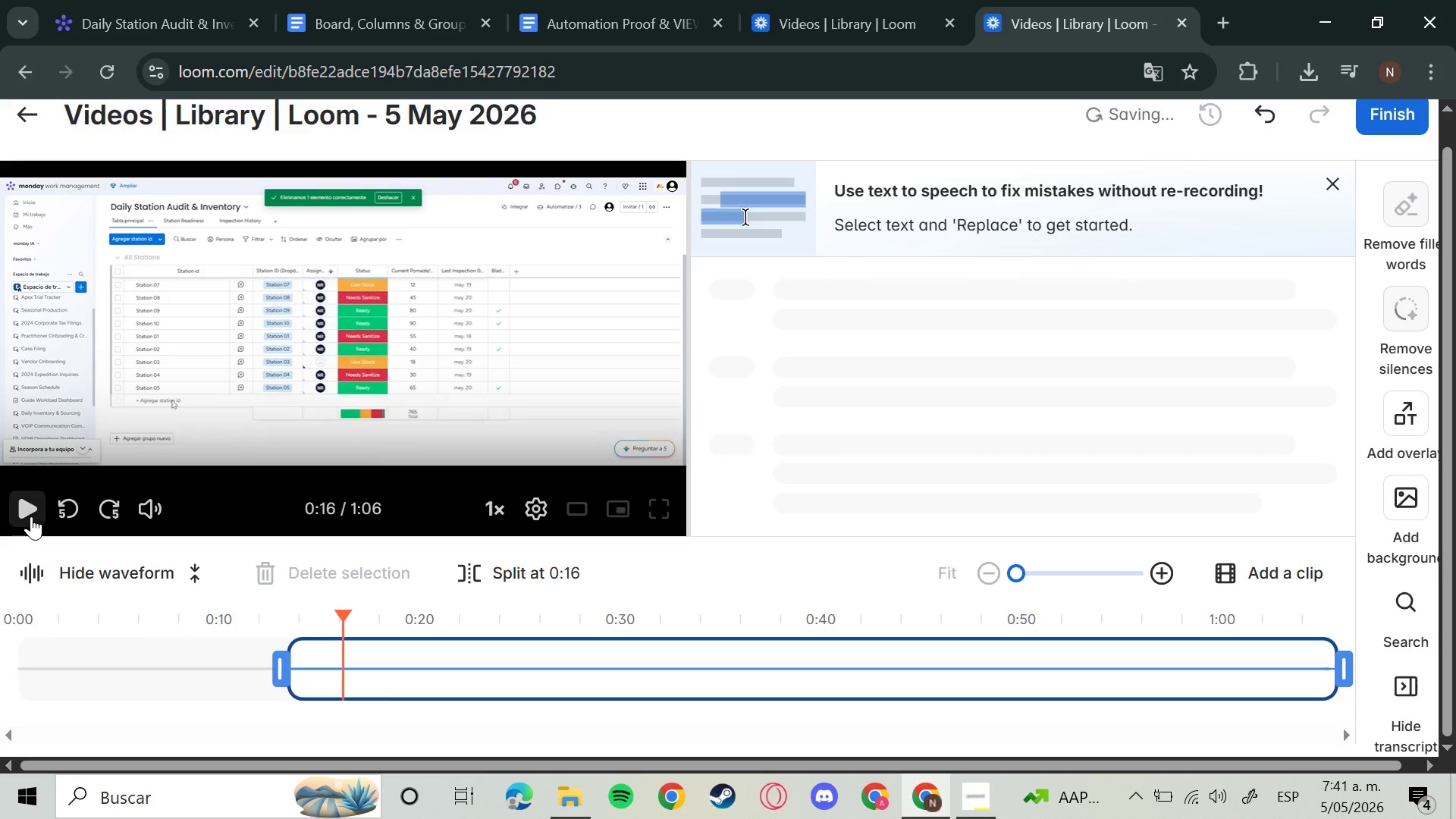 
left_click([31, 516])
 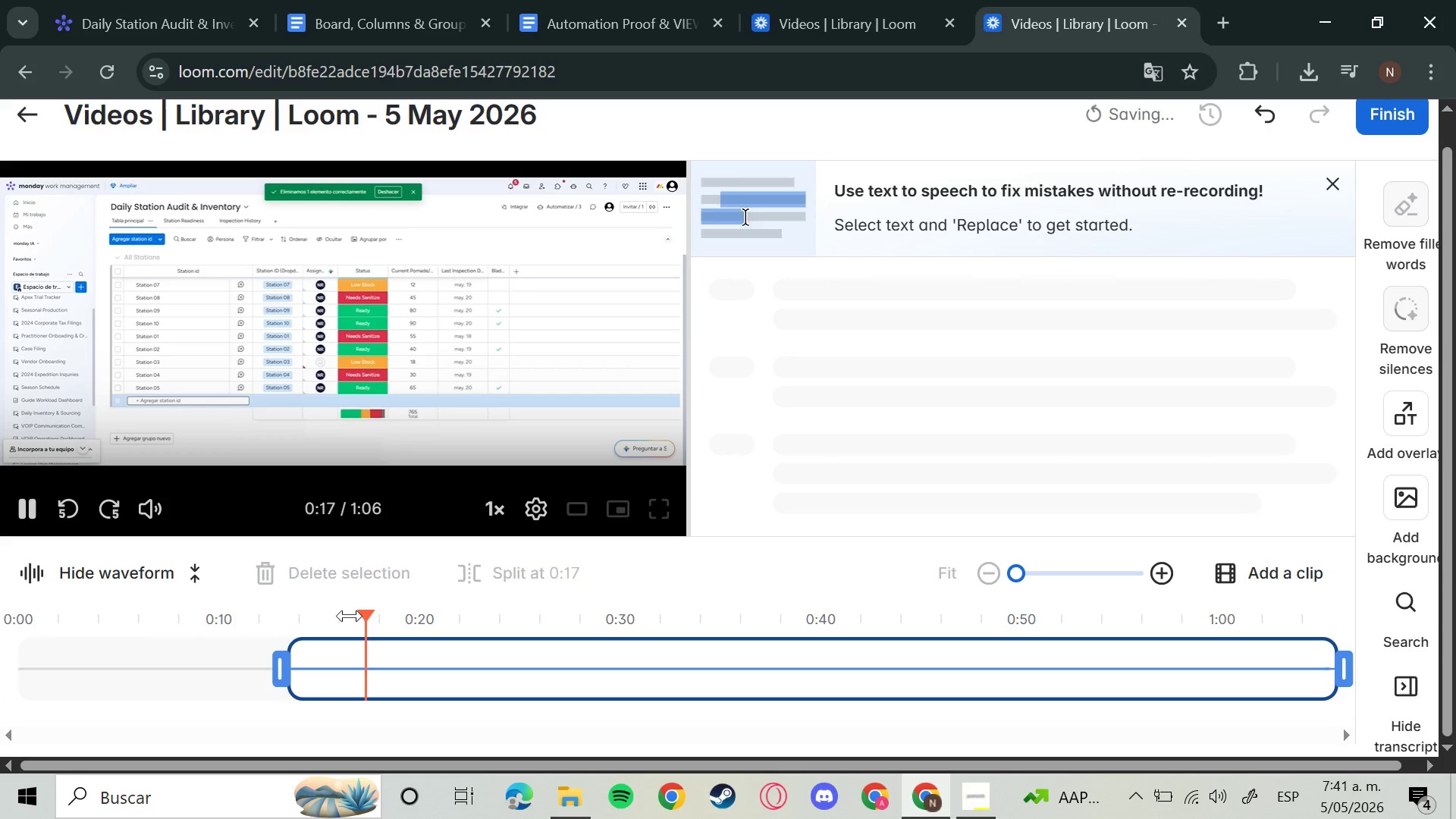 
left_click([350, 616])
 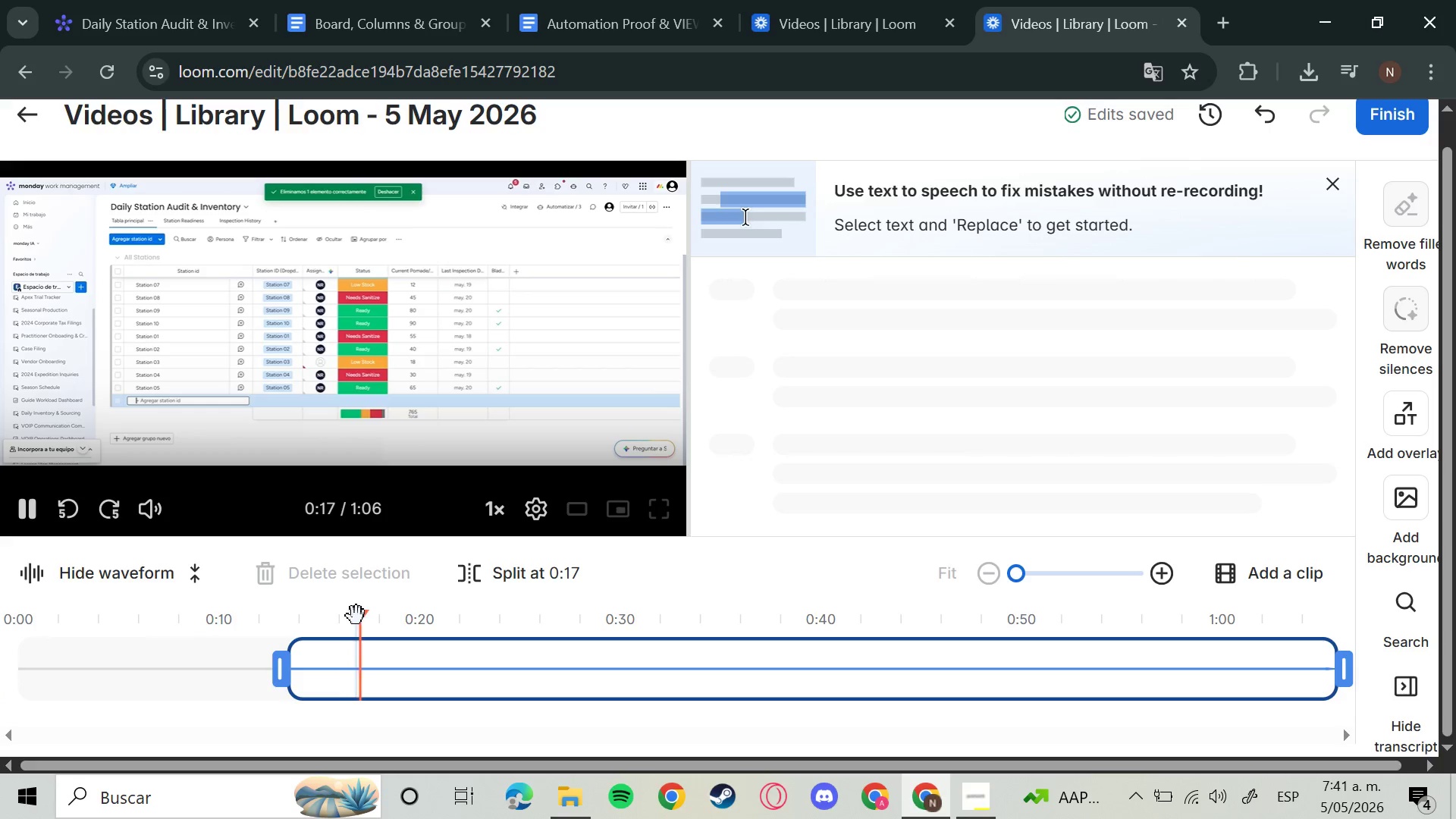 
left_click_drag(start_coordinate=[356, 616], to_coordinate=[284, 620])
 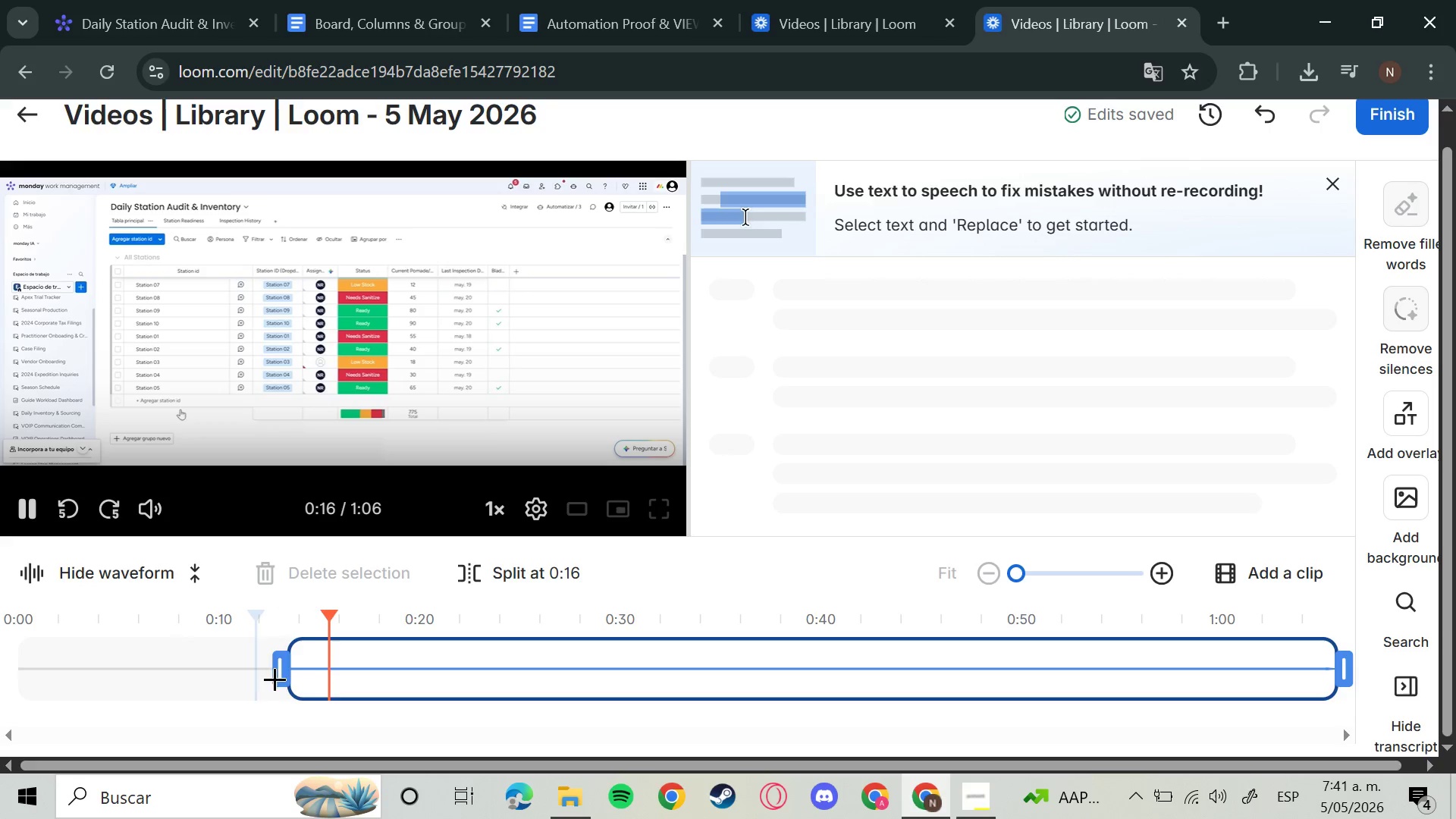 
left_click_drag(start_coordinate=[277, 676], to_coordinate=[312, 675])
 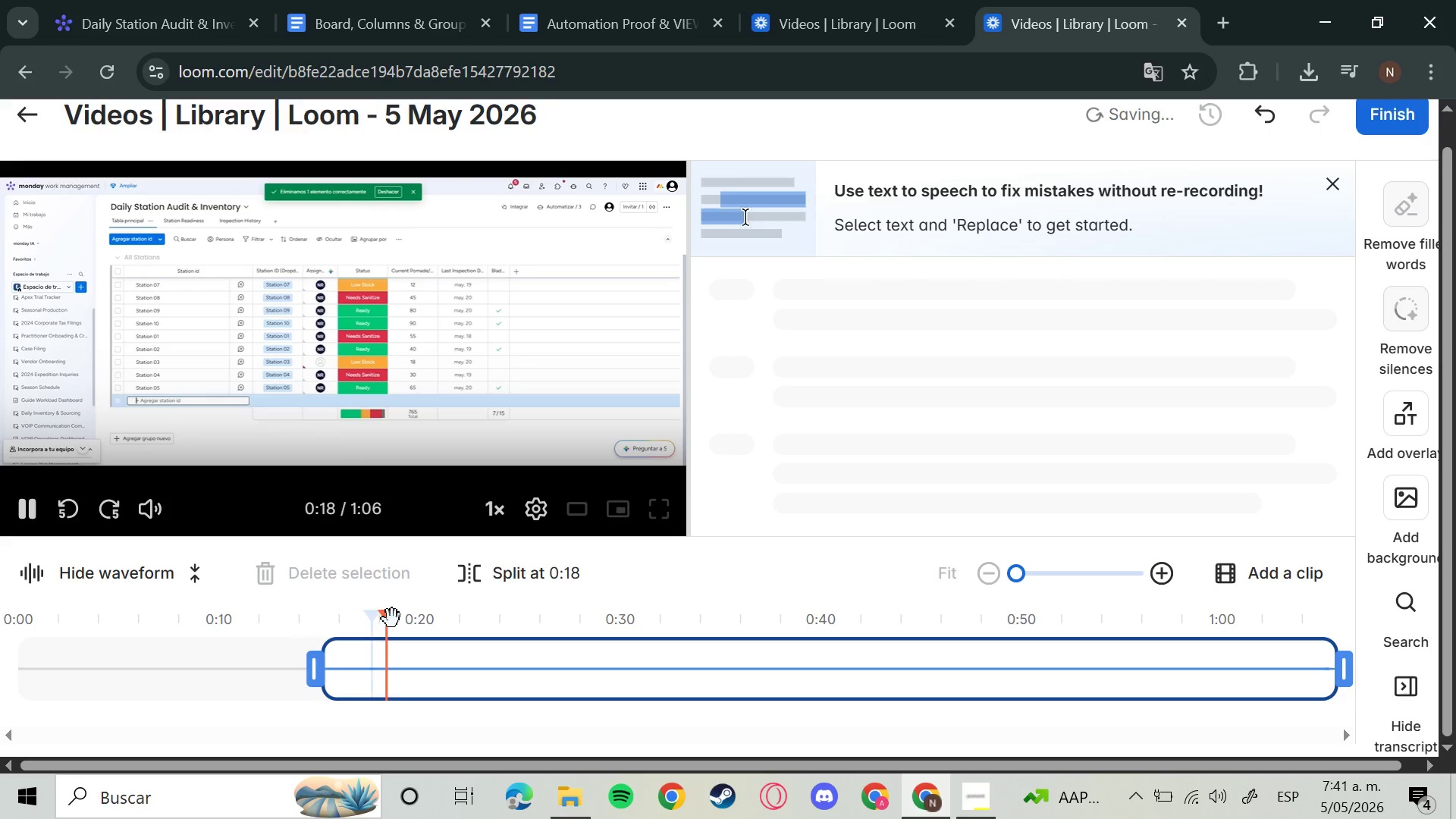 
left_click_drag(start_coordinate=[394, 619], to_coordinate=[147, 632])
 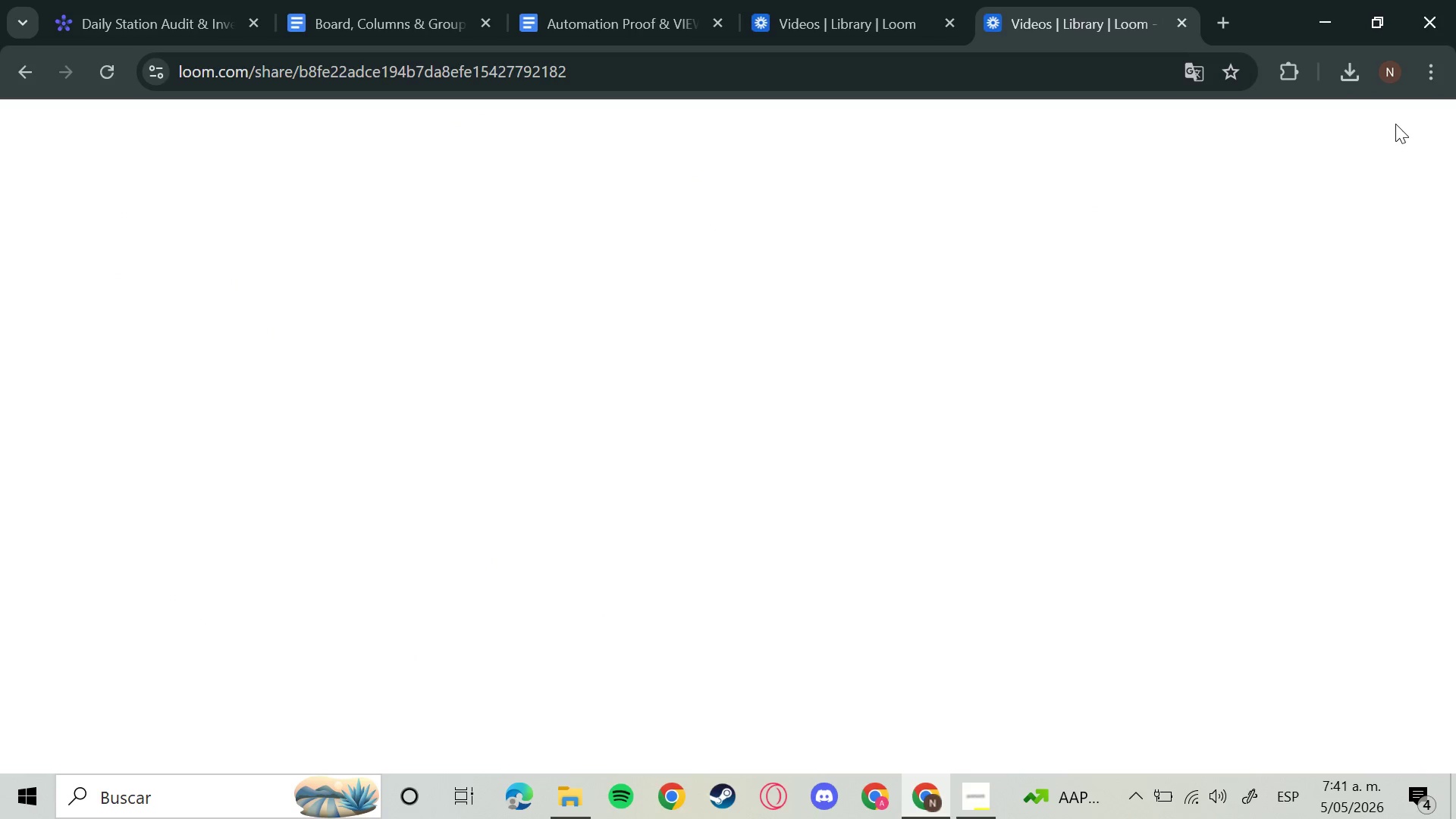 
wait(12.5)
 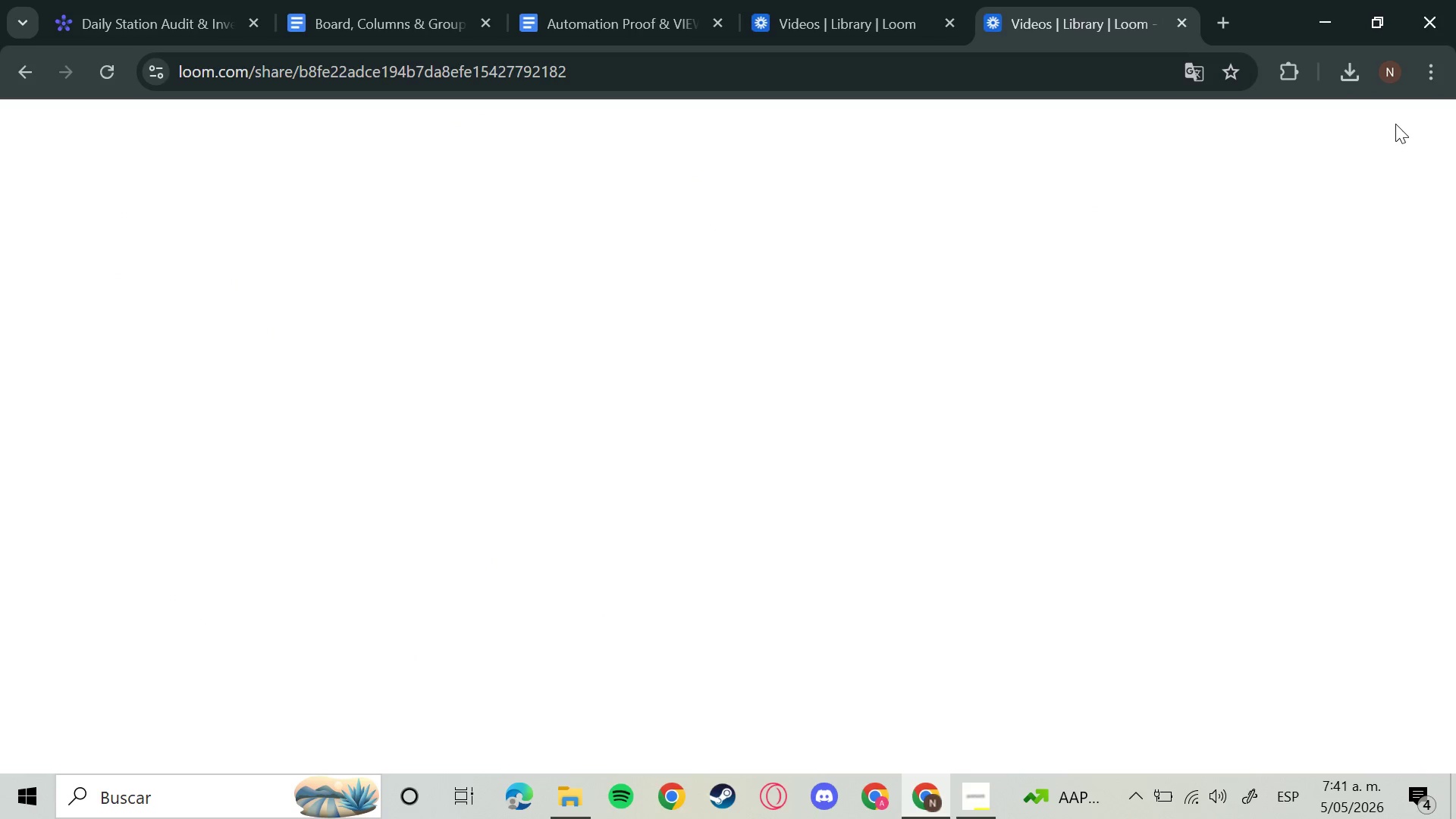 
left_click([1253, 130])
 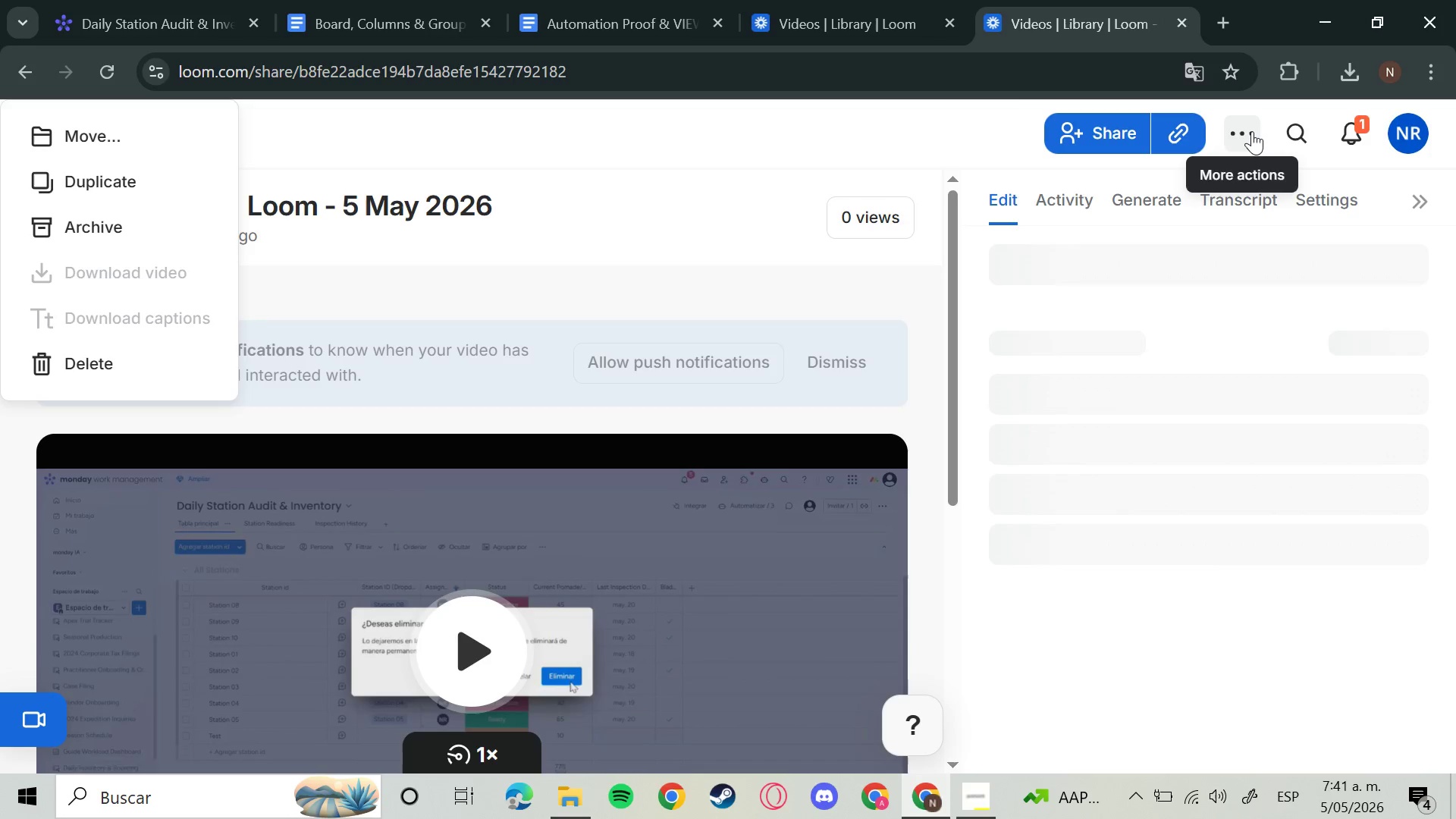 
wait(5.14)
 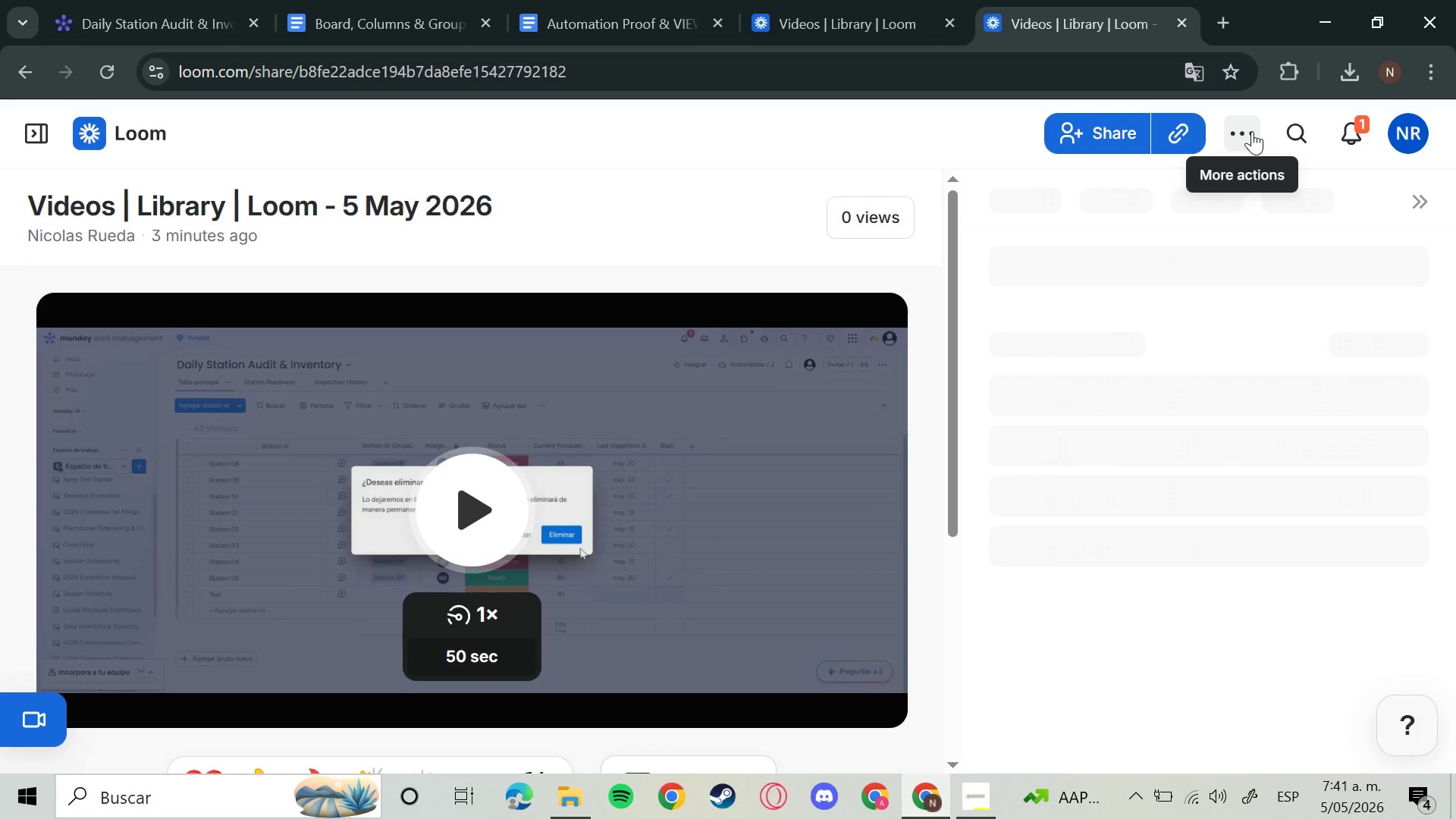 
left_click([1252, 131])
 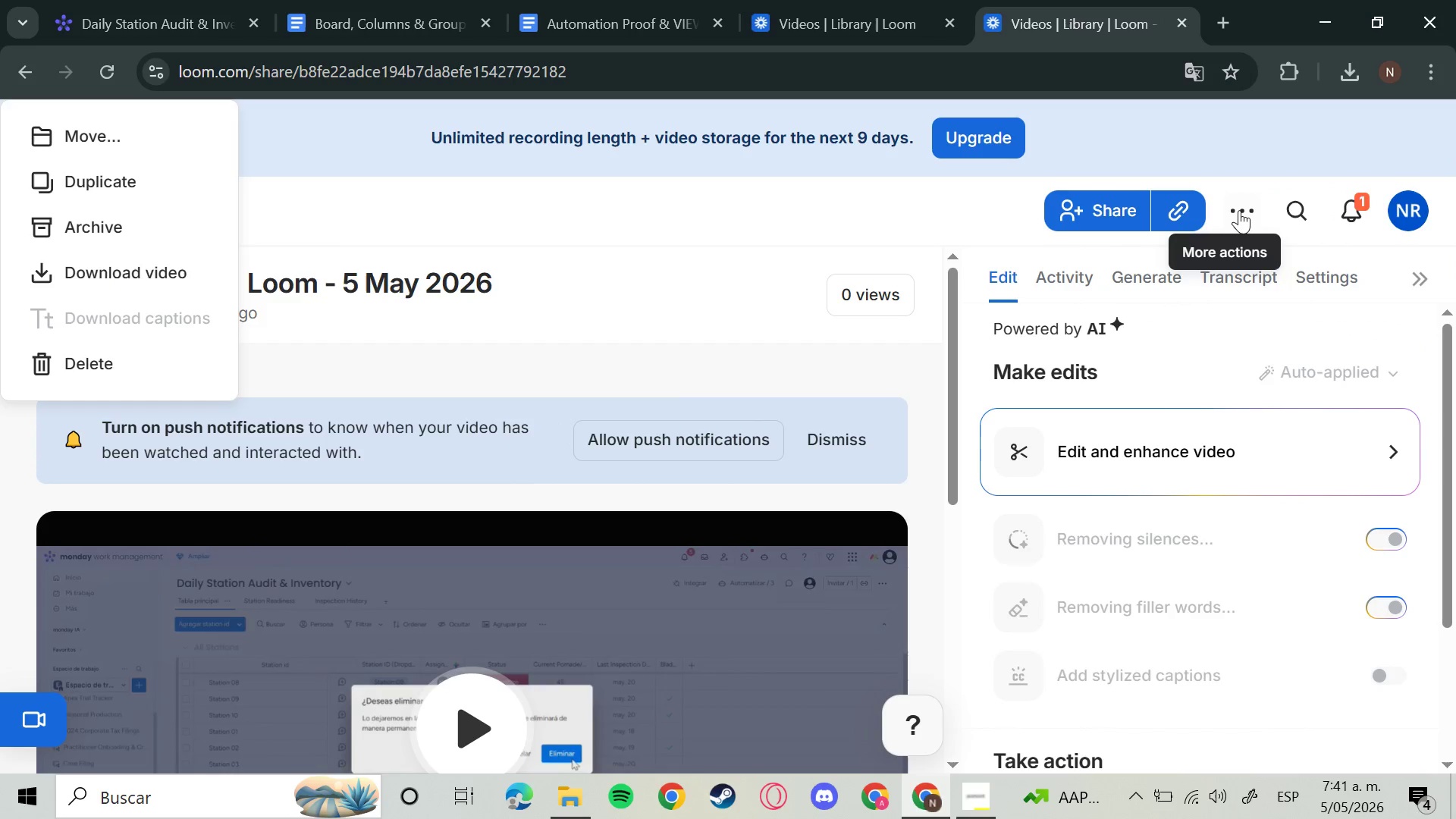 
left_click([1239, 210])
 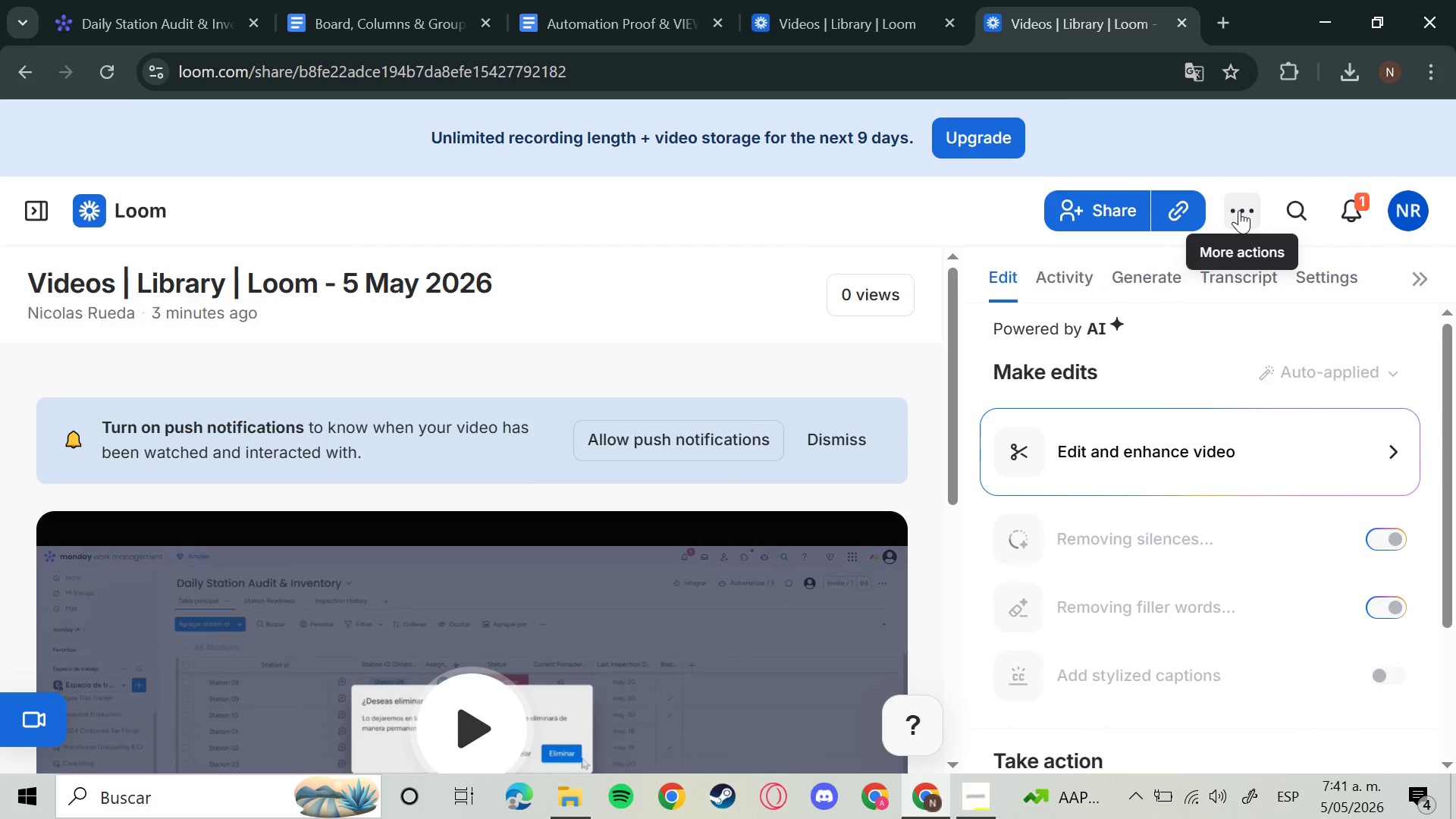 
left_click([1239, 210])
 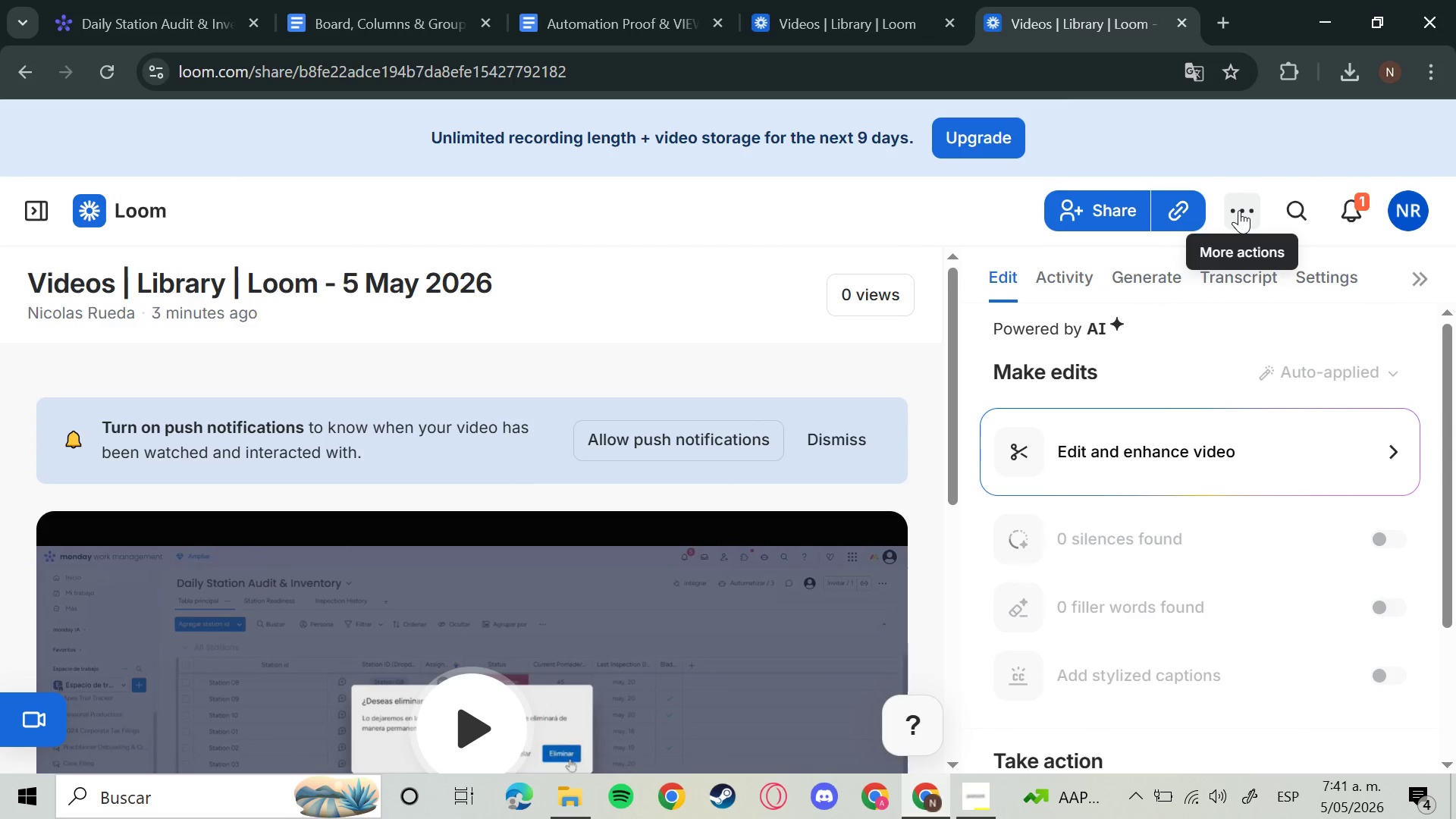 
left_click([1239, 210])
 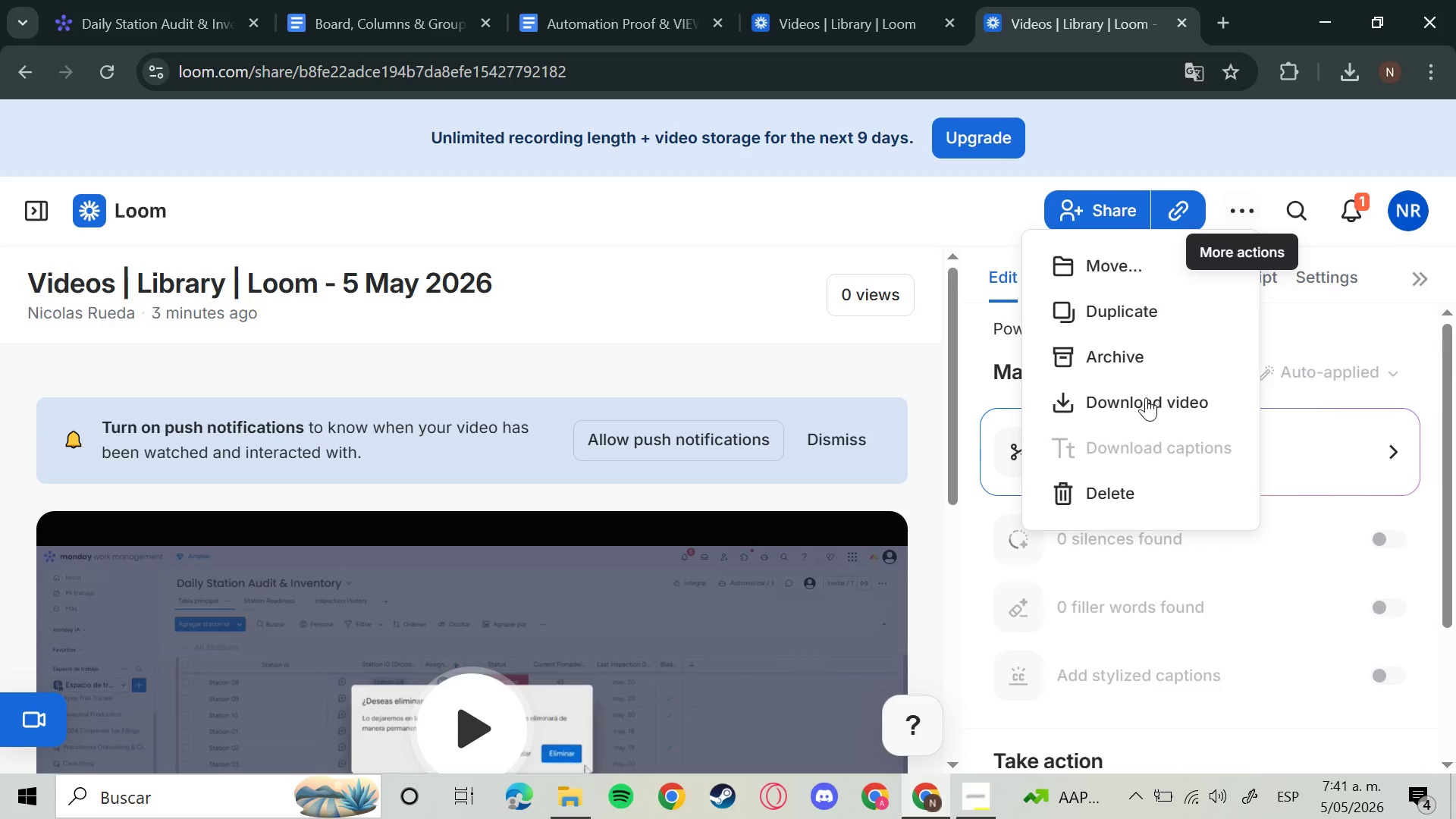 
left_click([1146, 398])
 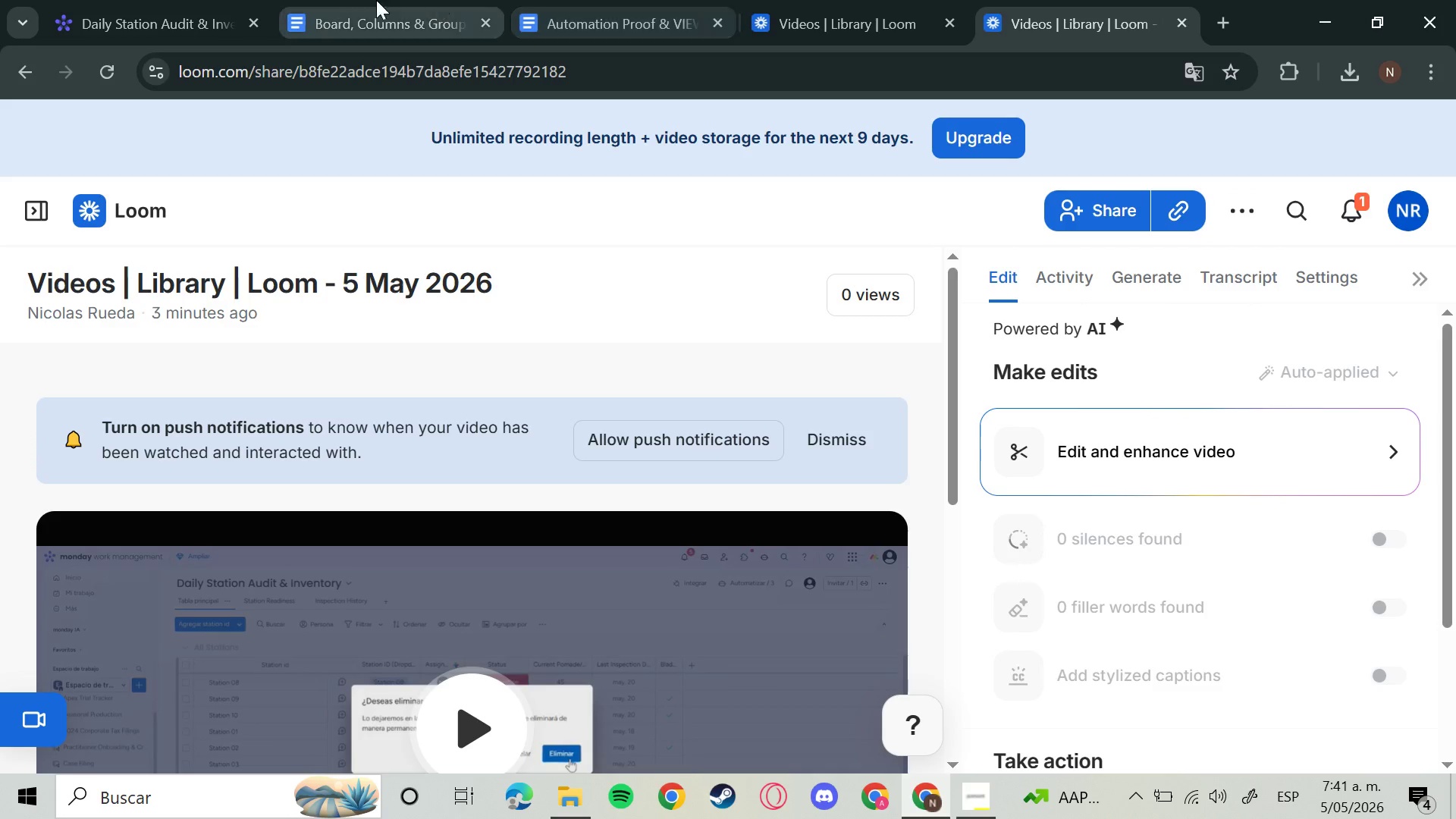 
left_click([337, 0])
 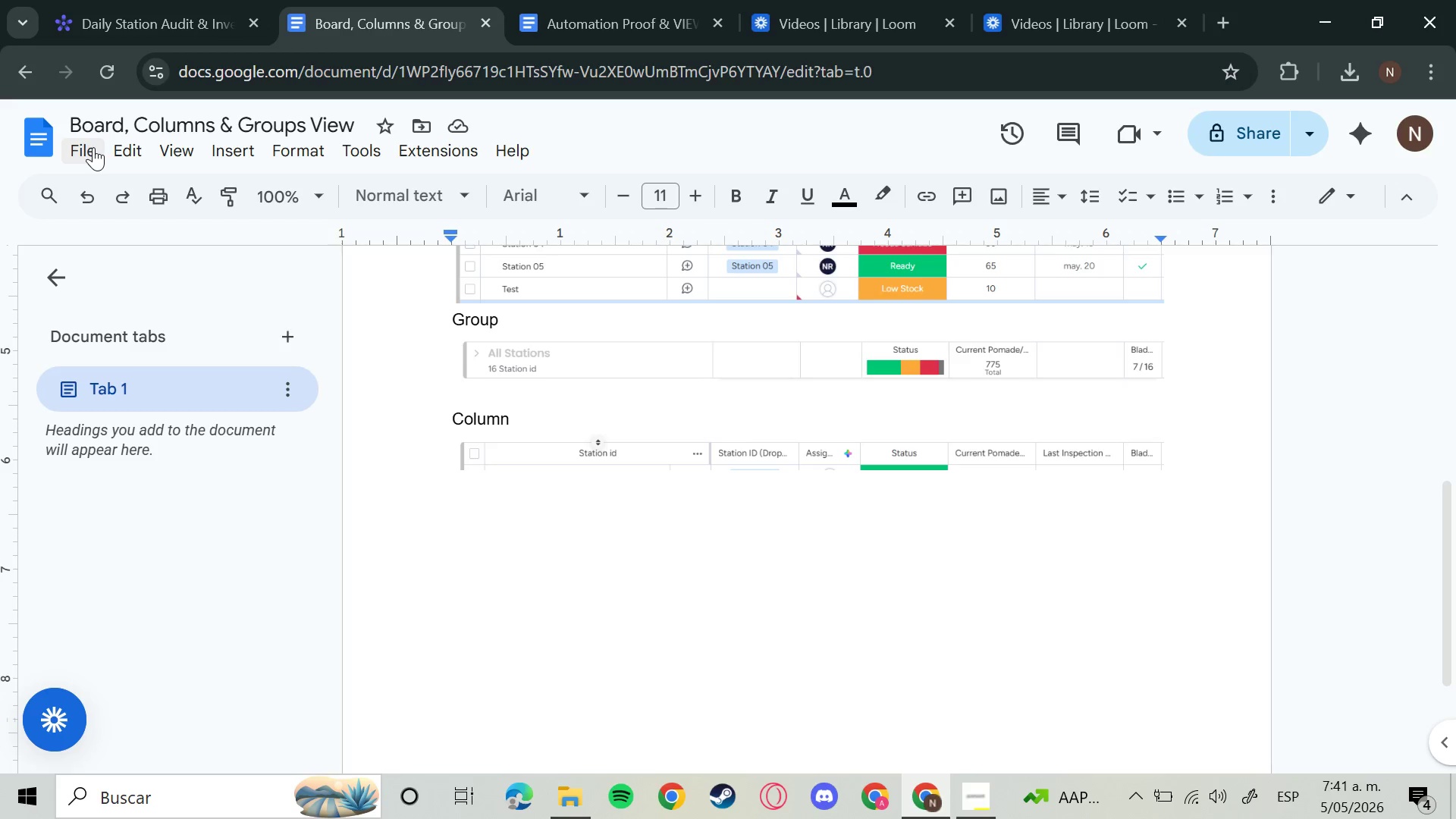 
left_click([93, 147])
 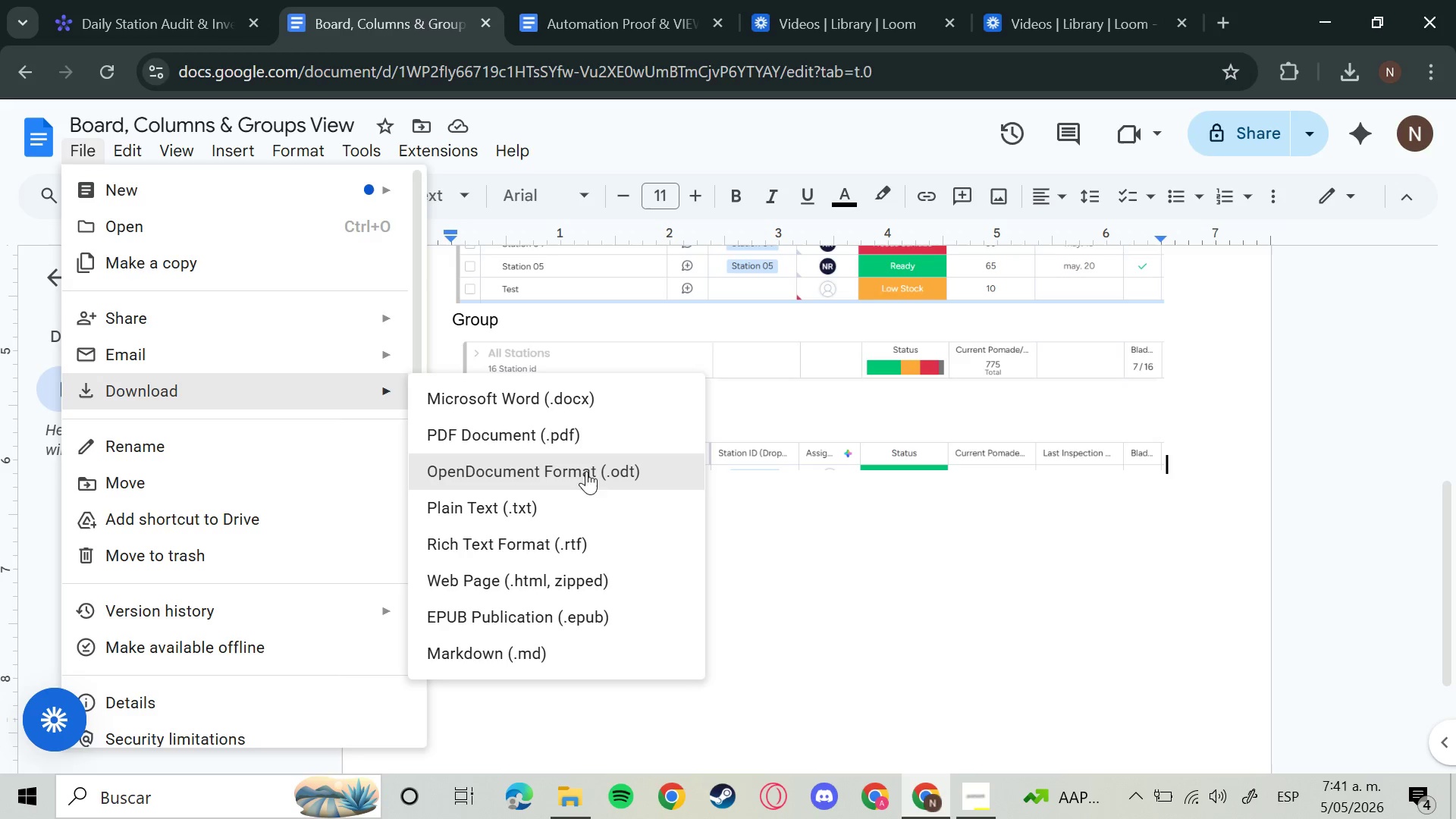 
left_click([585, 437])
 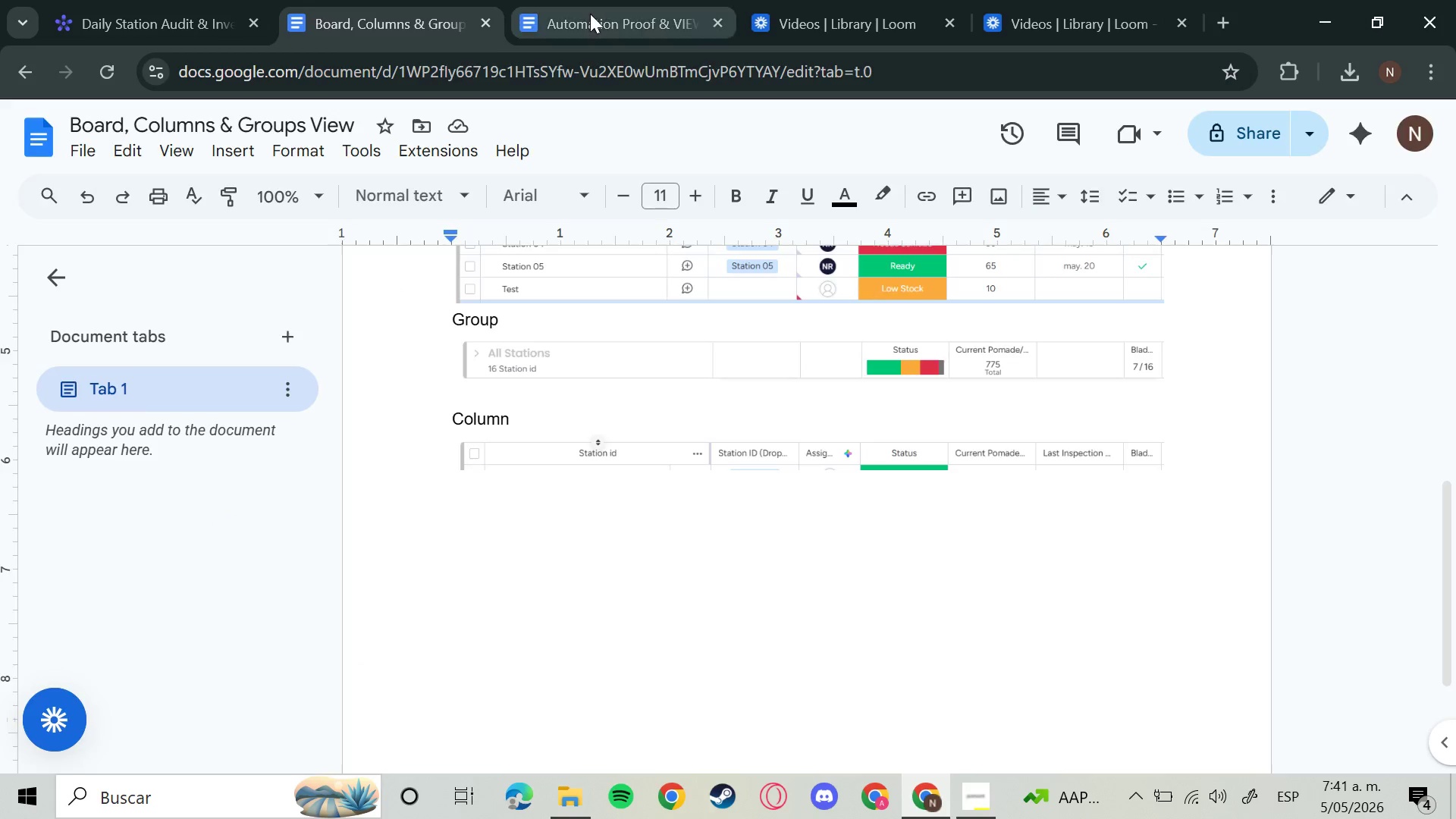 
left_click([590, 14])
 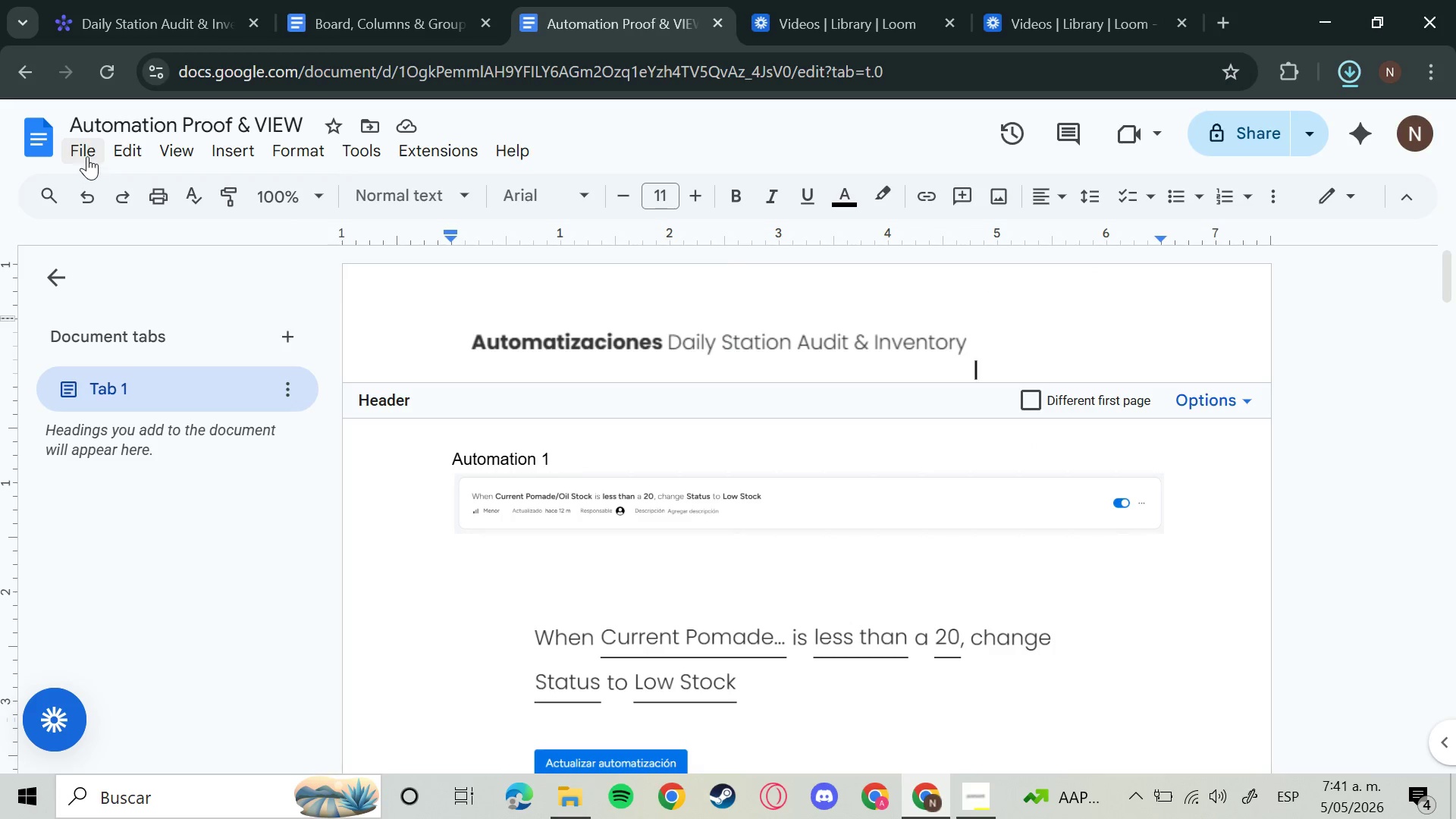 
left_click([89, 150])
 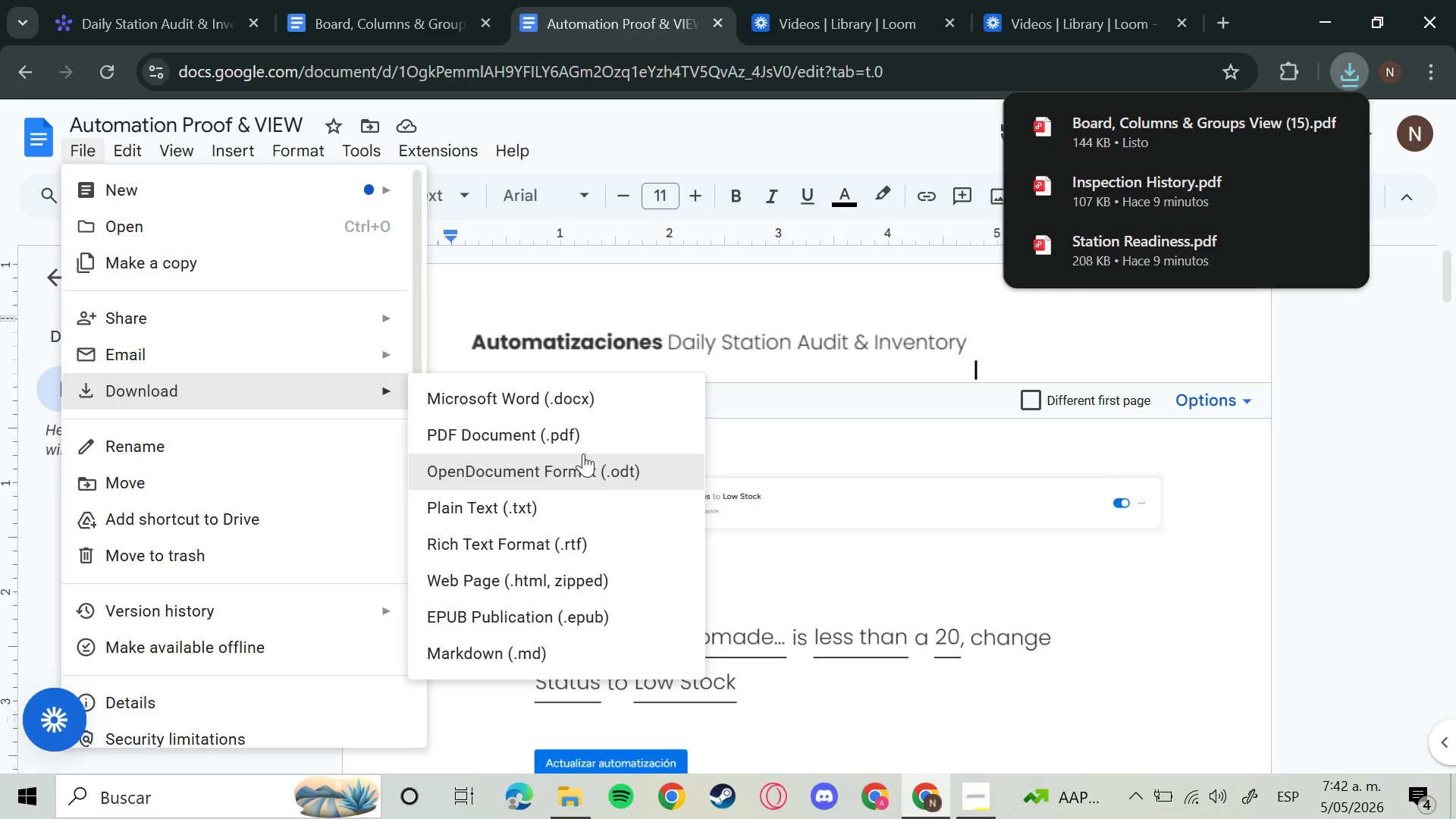 
left_click([583, 446])
 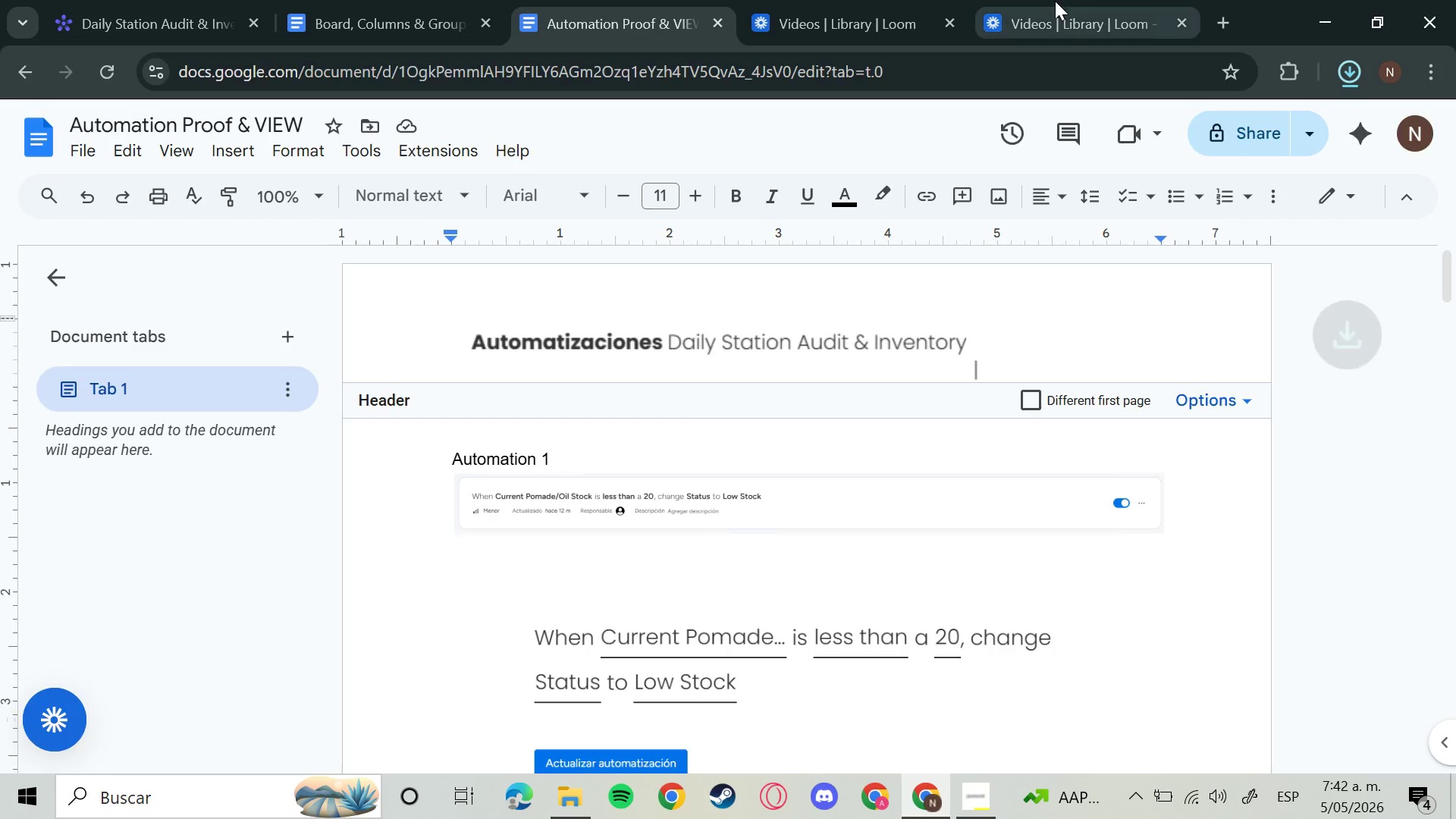 
left_click([1055, 1])
 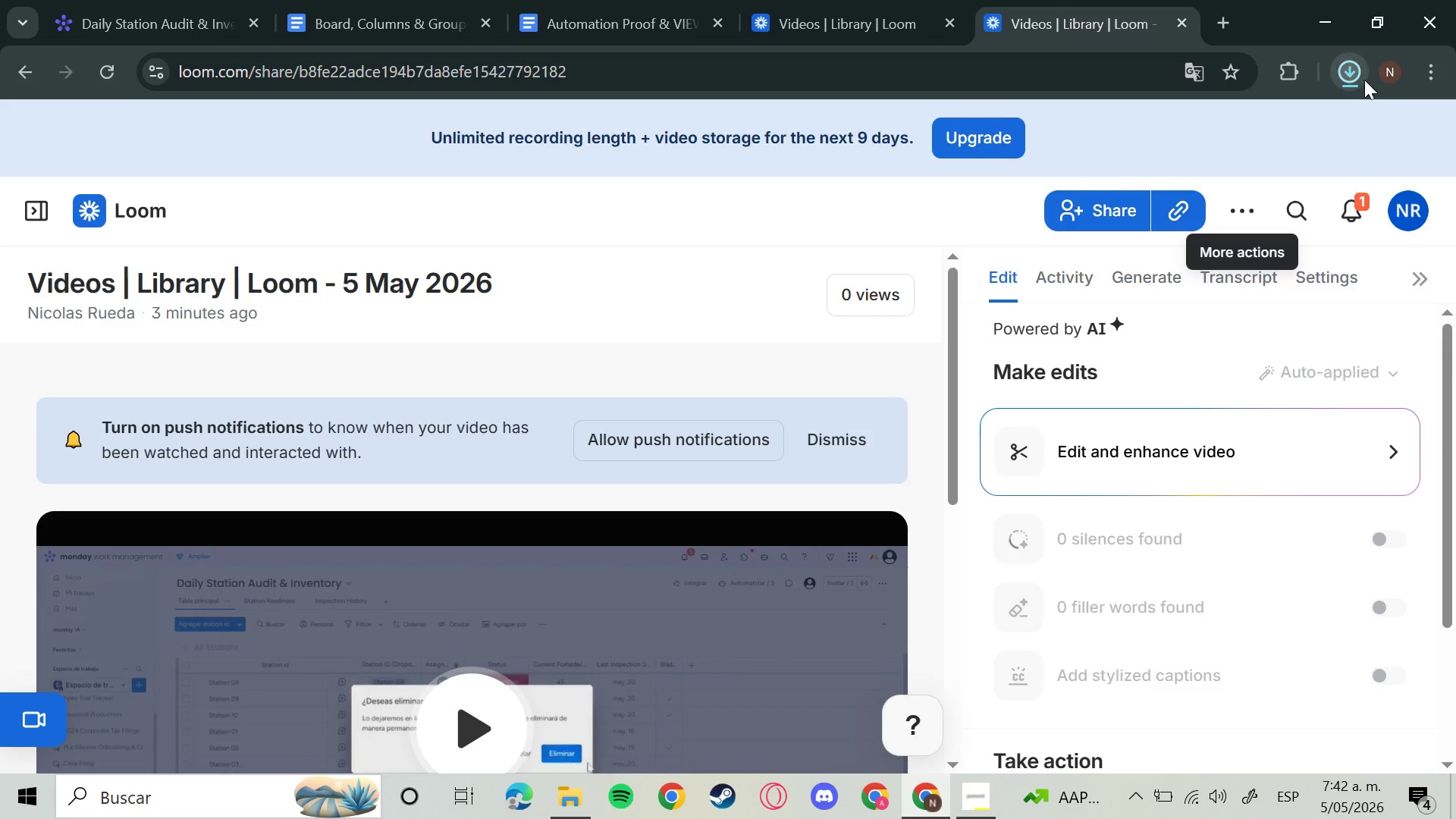 
left_click([1364, 80])
 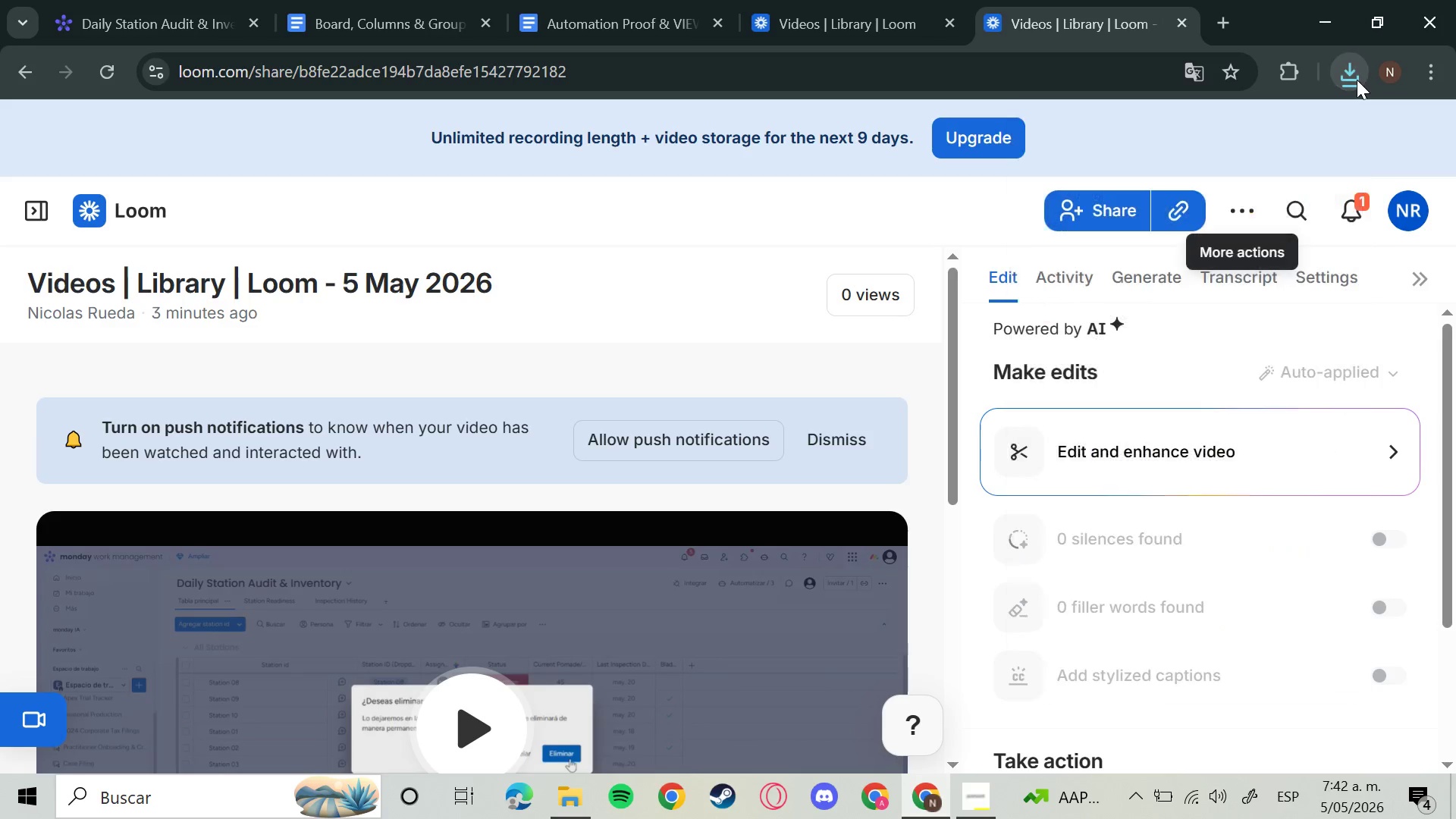 